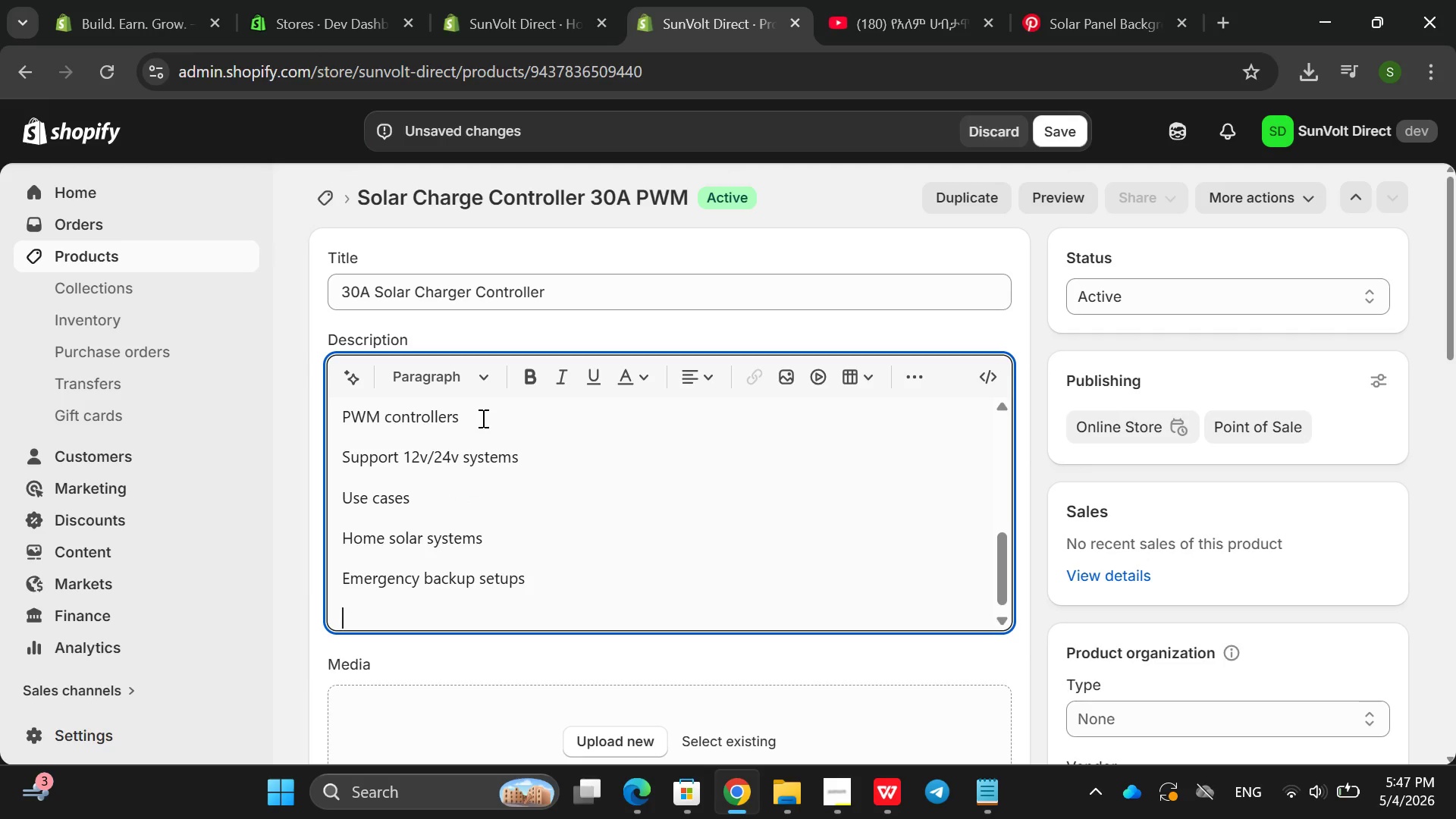 
key(Enter)
 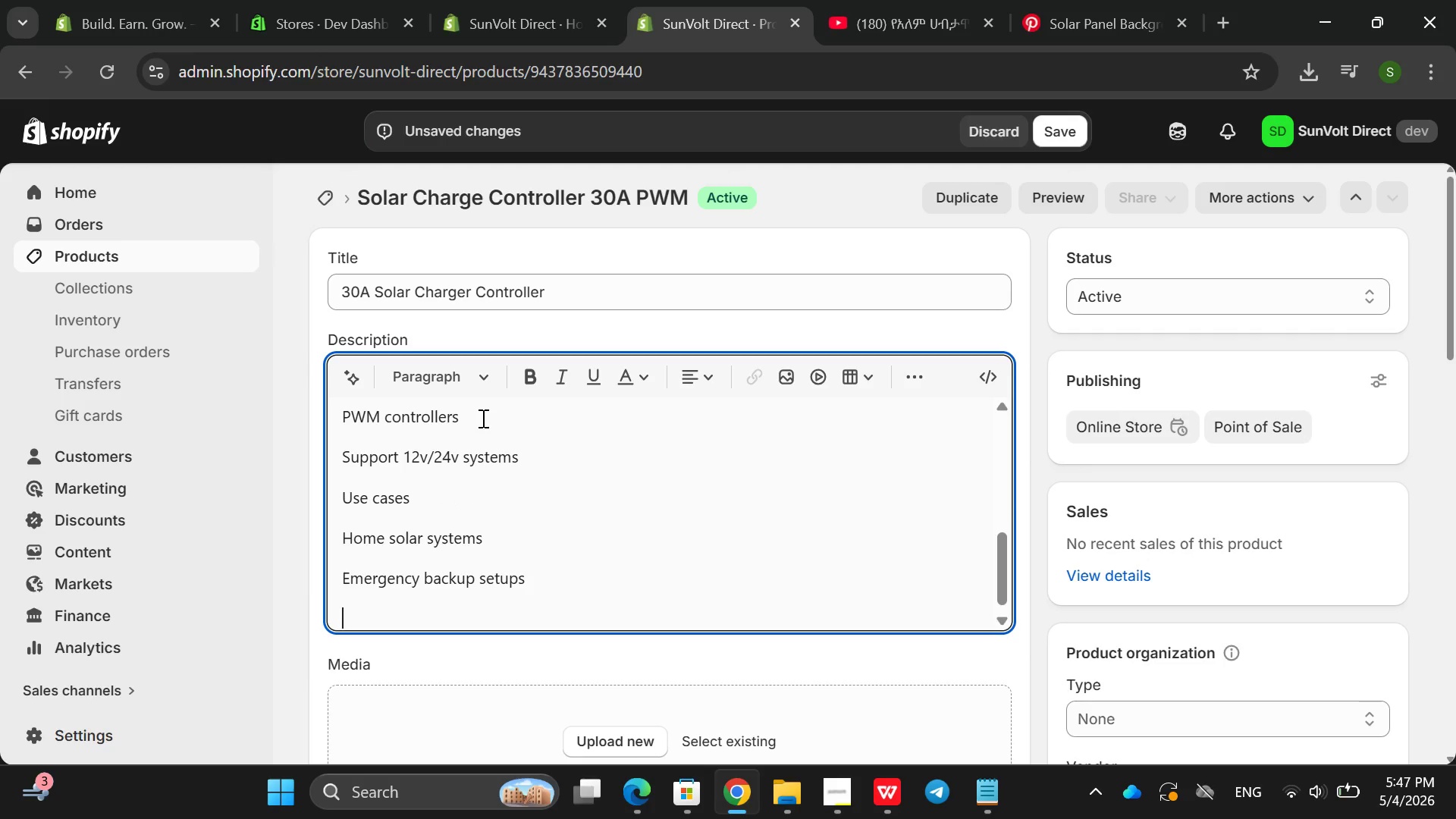 
type(E)
key(Backspace)
type(Small og)
key(Backspace)
type(ff-gris)
key(Backspace)
type(d systems)
 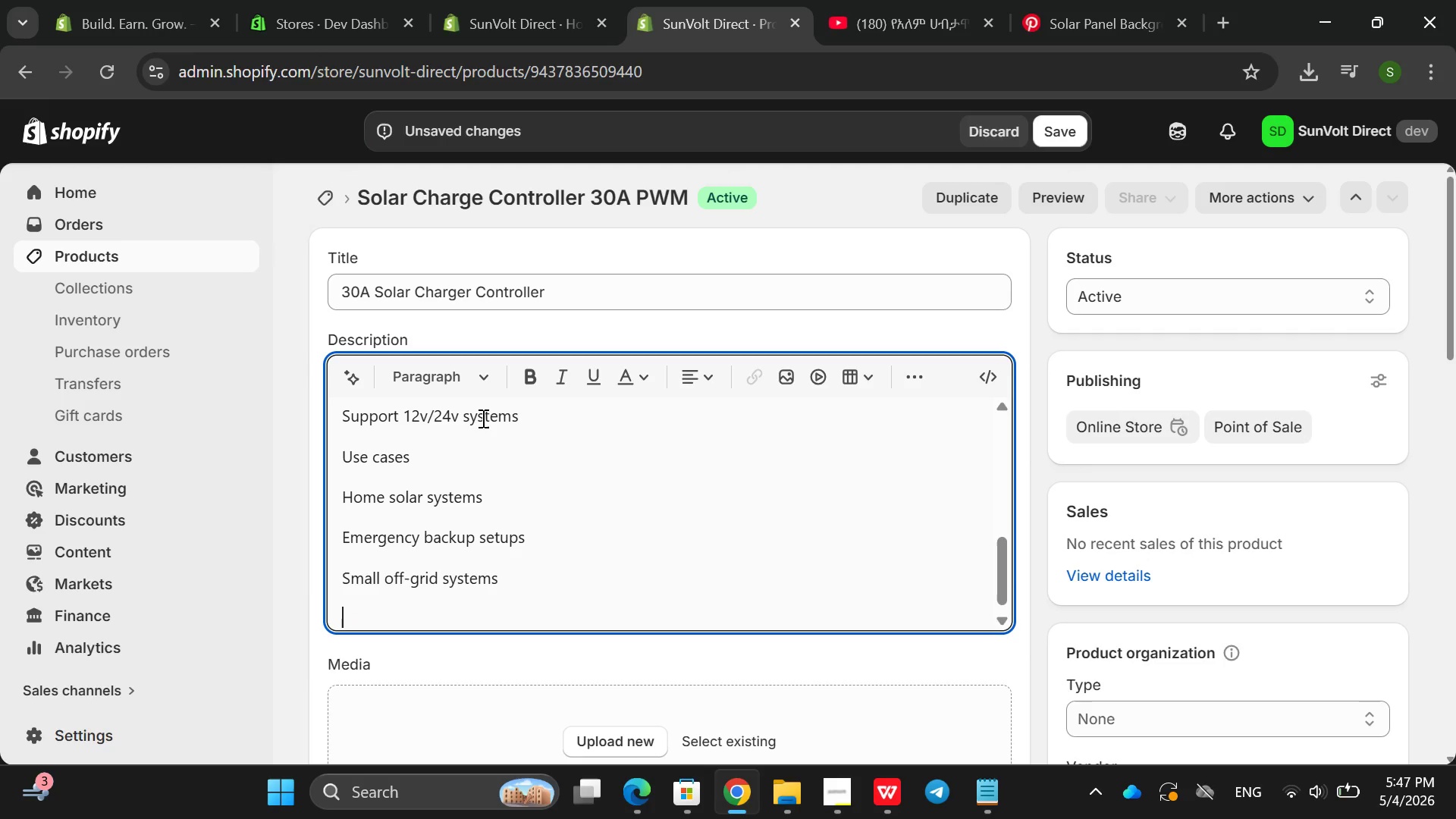 
key(Enter)
 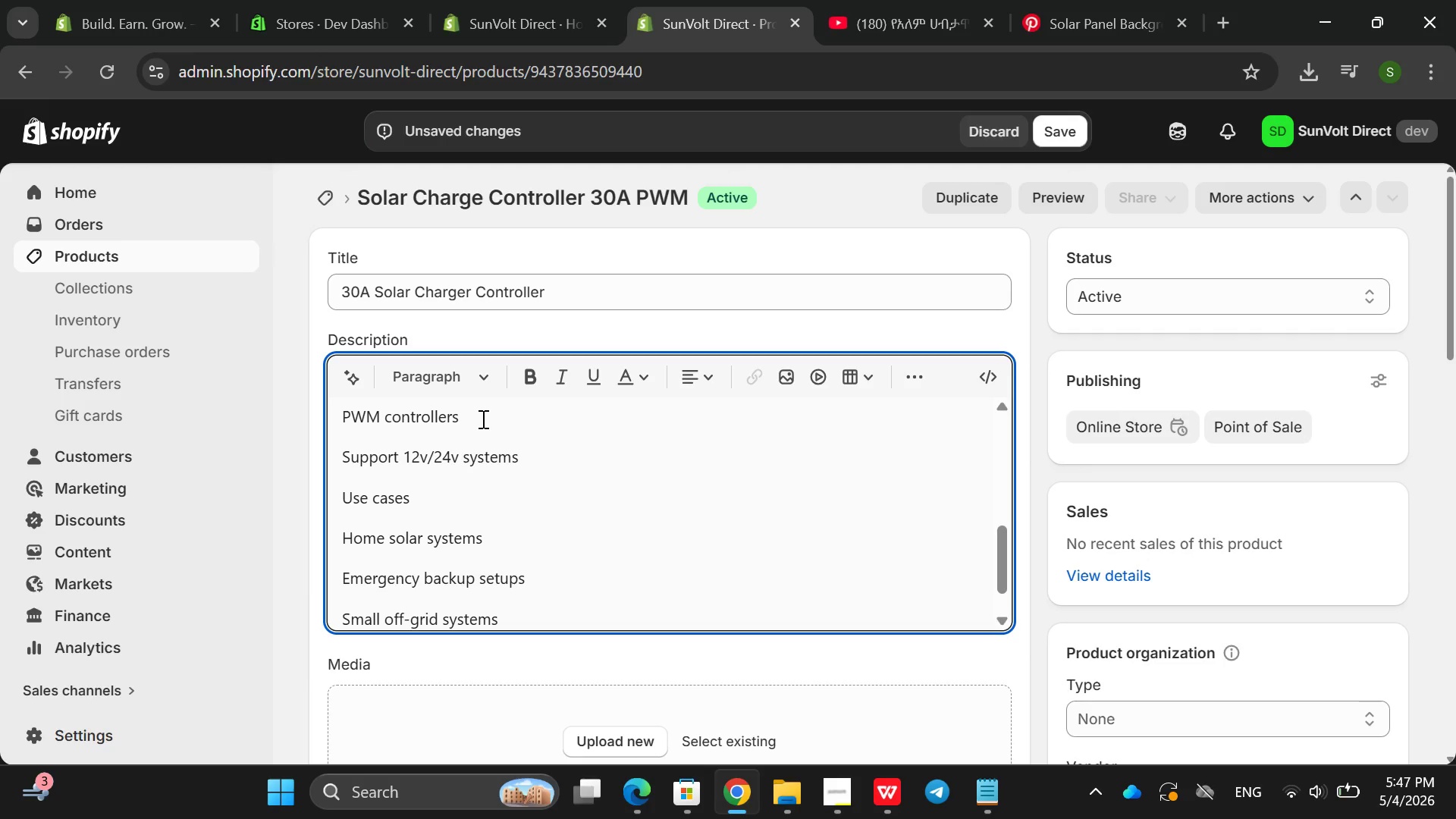 
wait(6.03)
 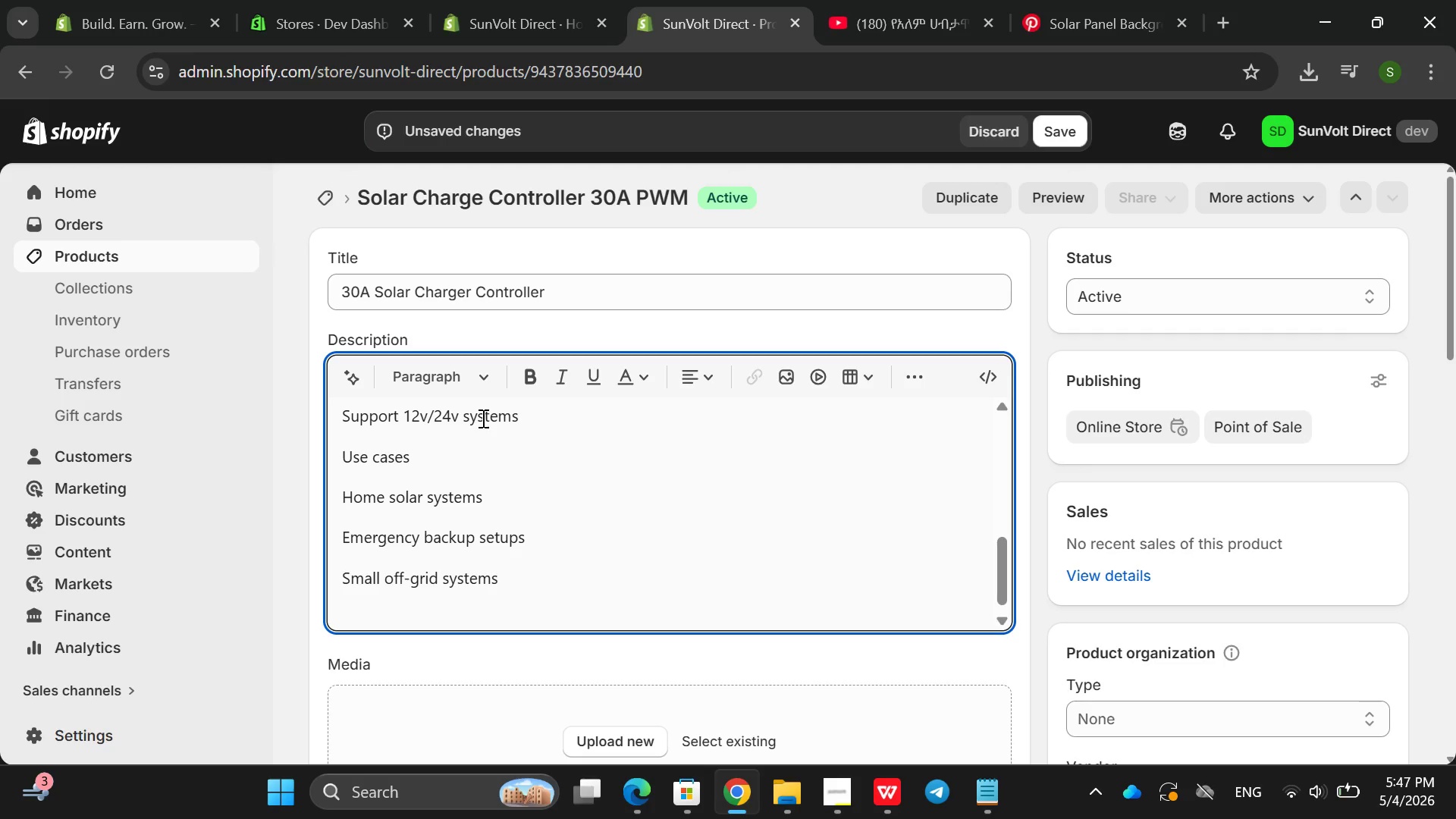 
double_click([461, 422])
 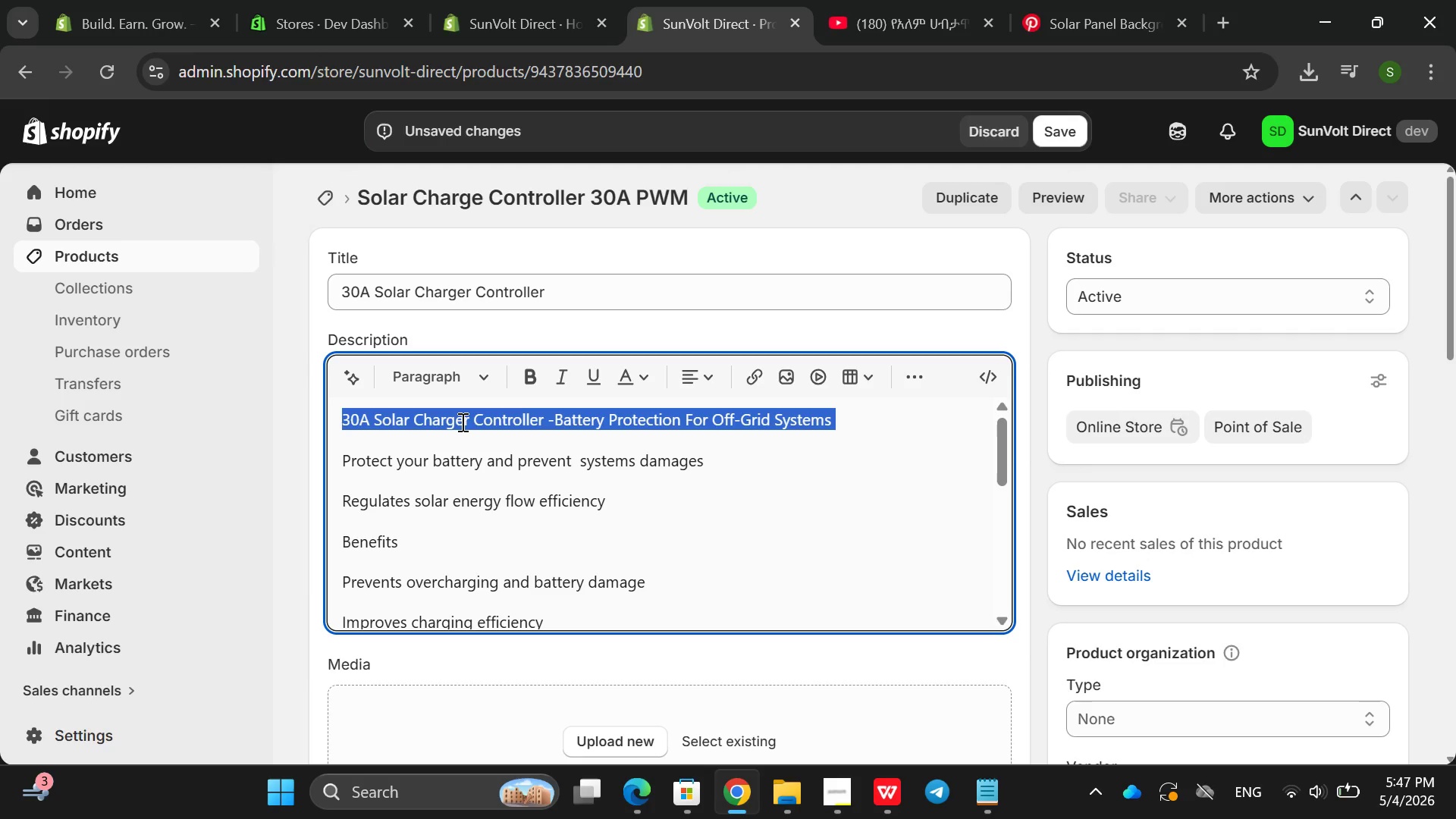 
triple_click([461, 422])
 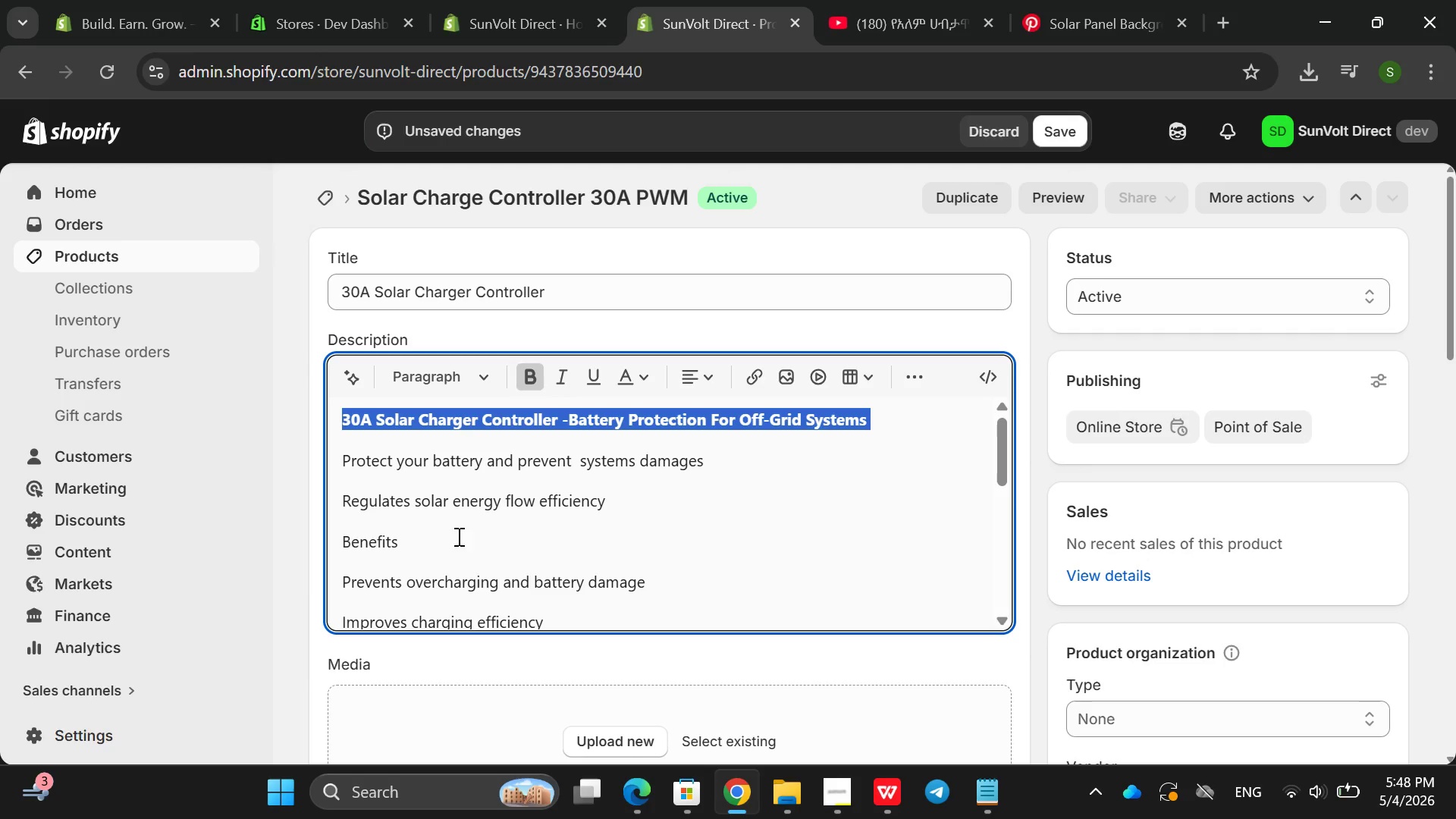 
double_click([403, 553])
 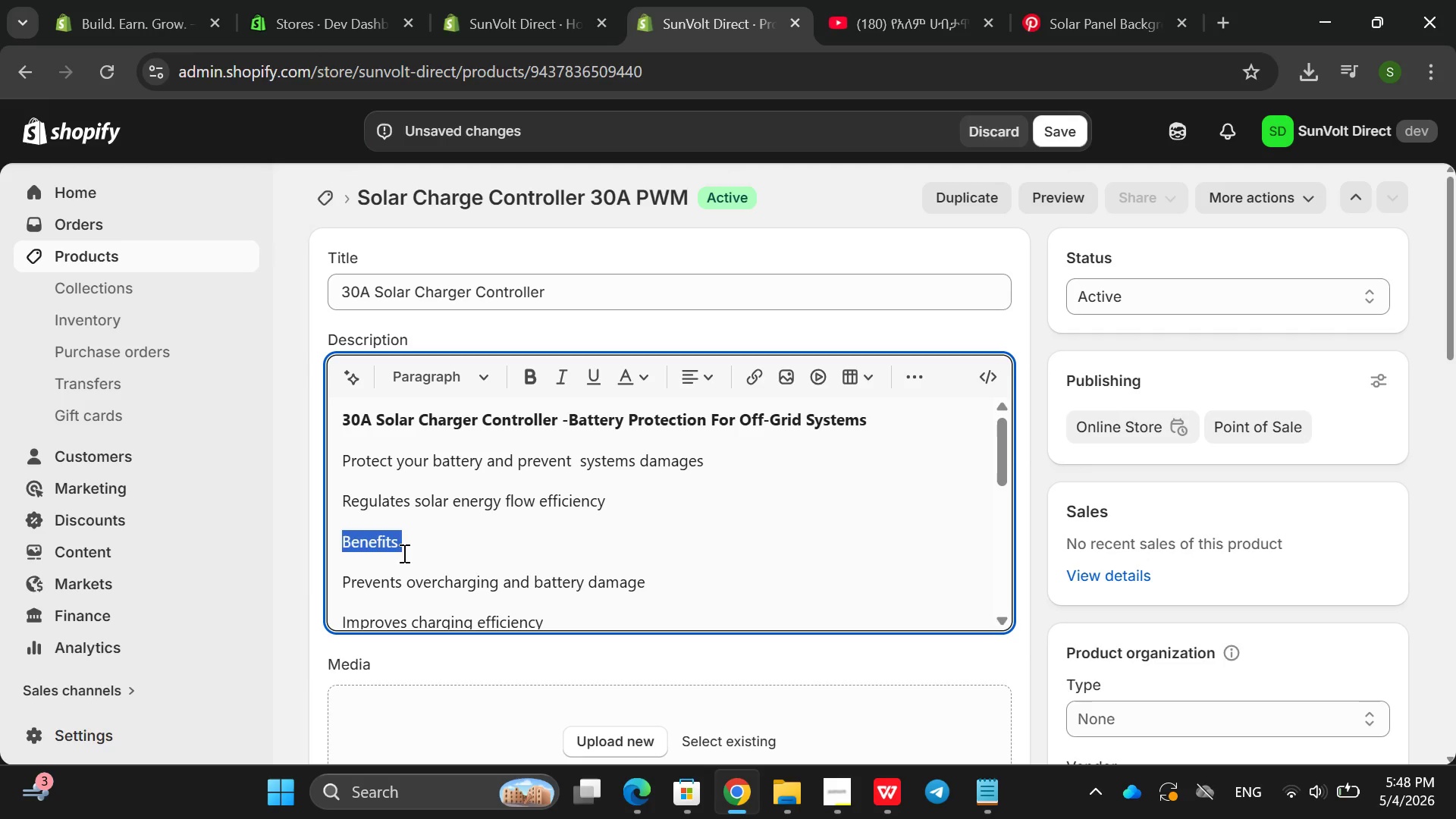 
left_click_drag(start_coordinate=[403, 553], to_coordinate=[384, 551])
 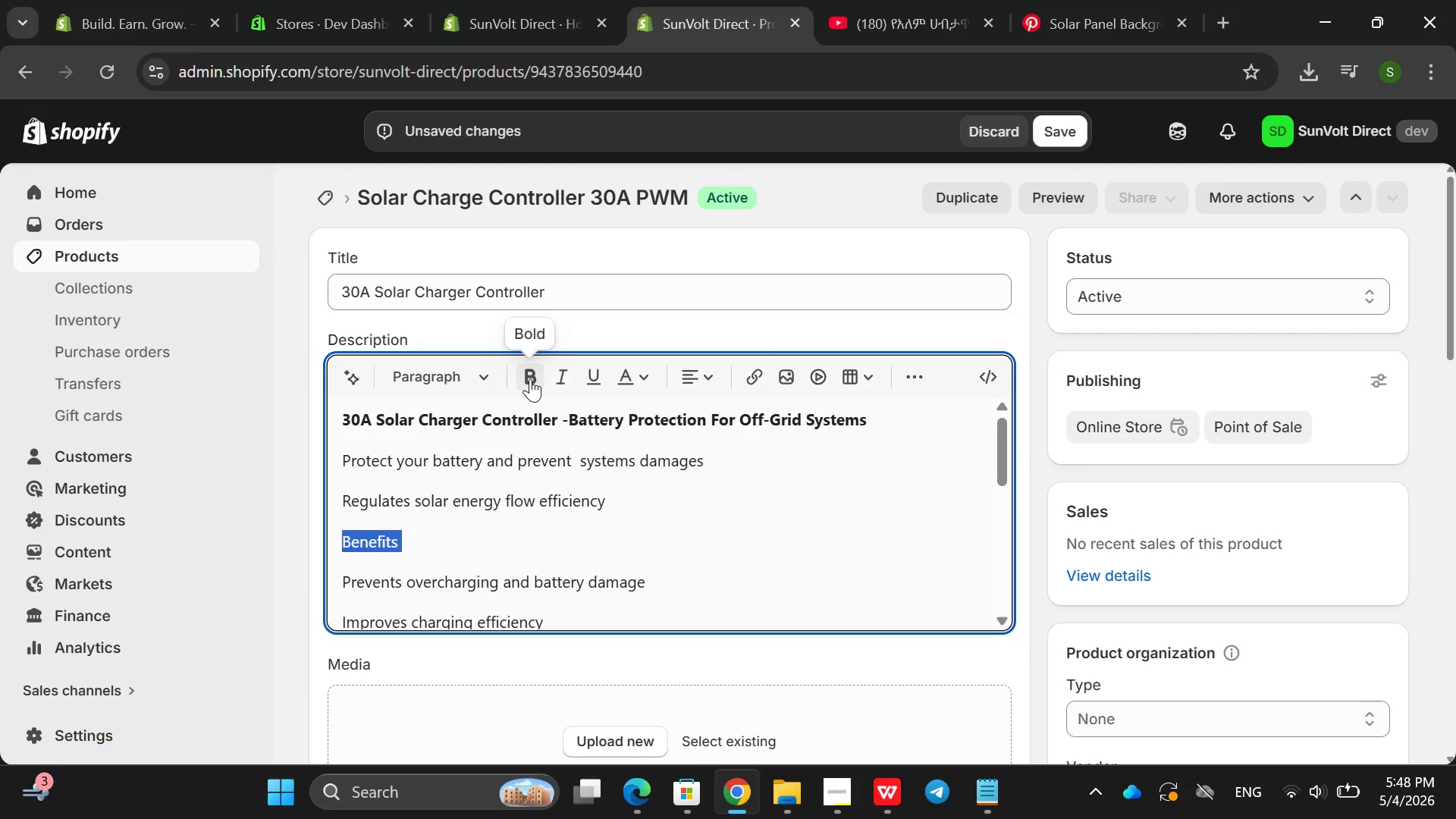 
left_click([530, 378])
 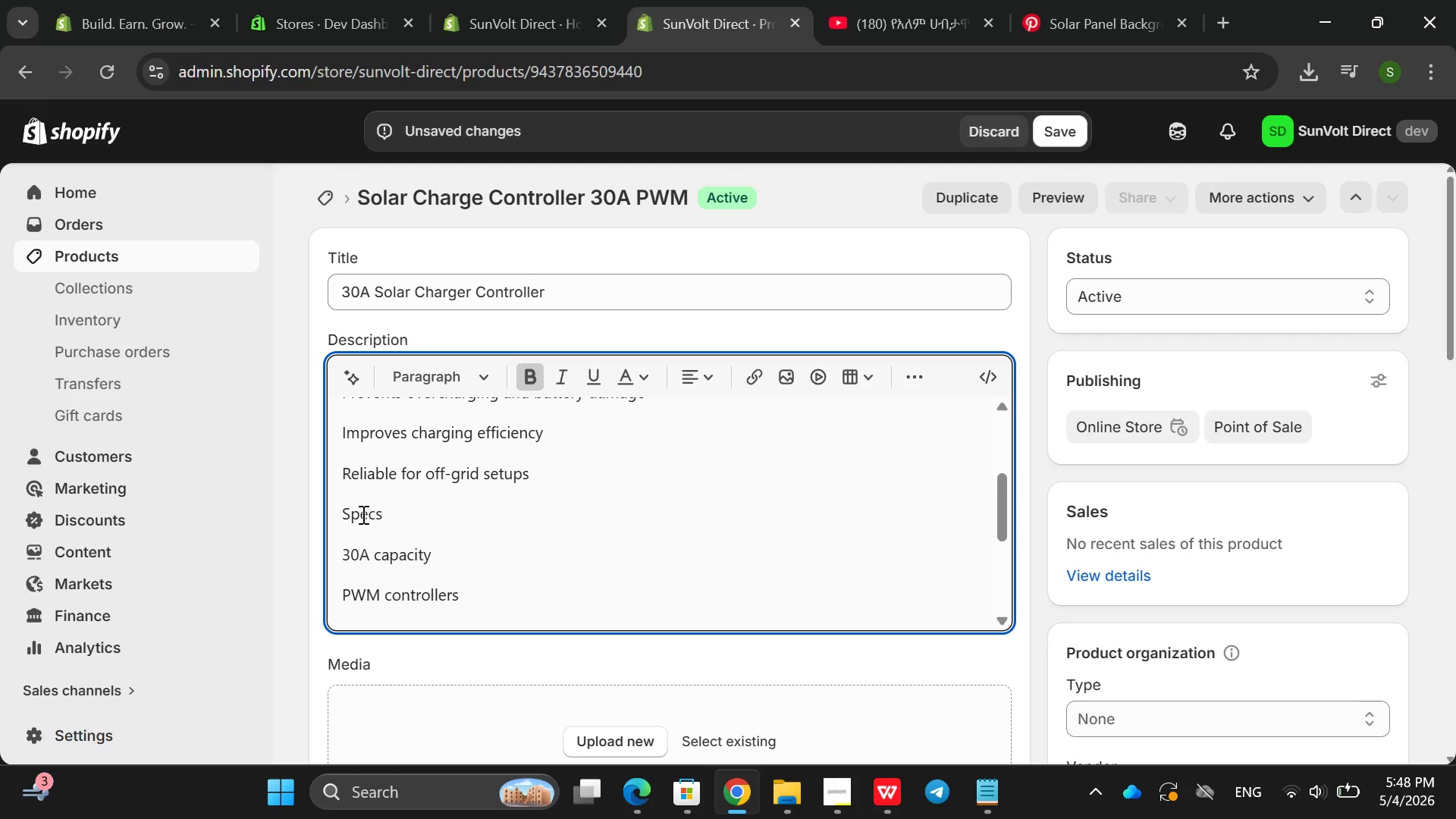 
double_click([361, 515])
 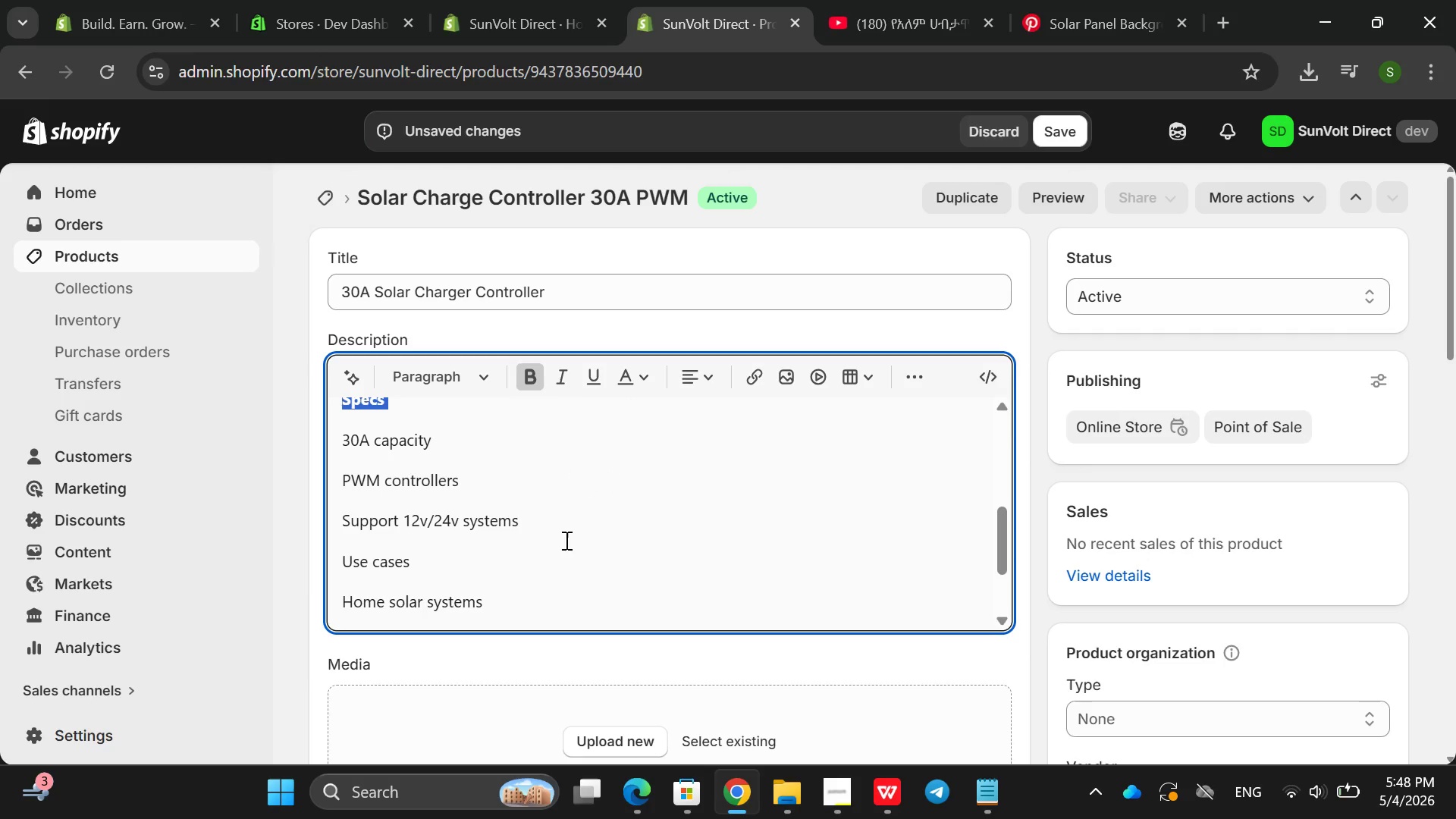 
double_click([394, 556])
 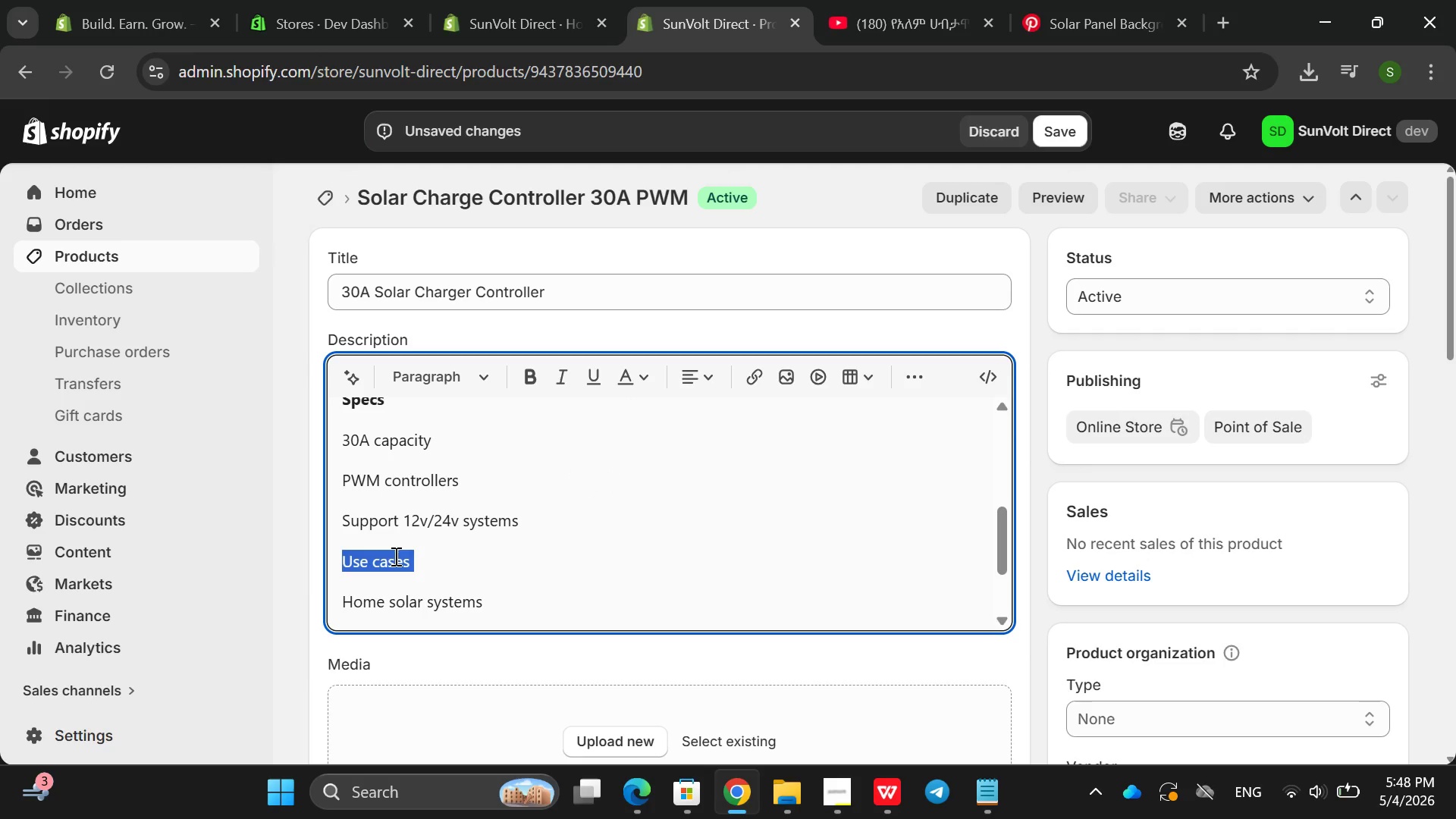 
triple_click([394, 556])
 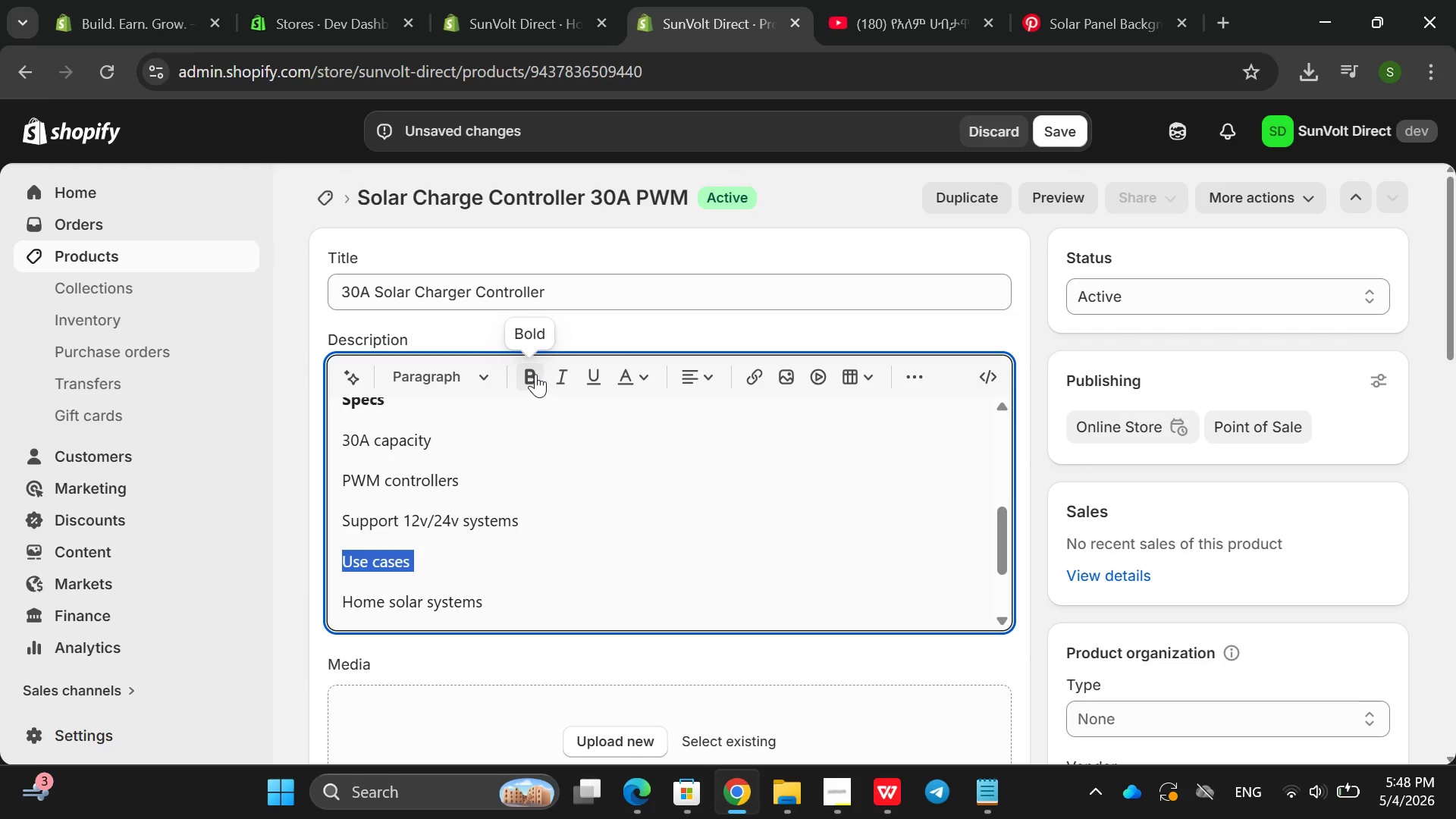 
left_click([535, 374])
 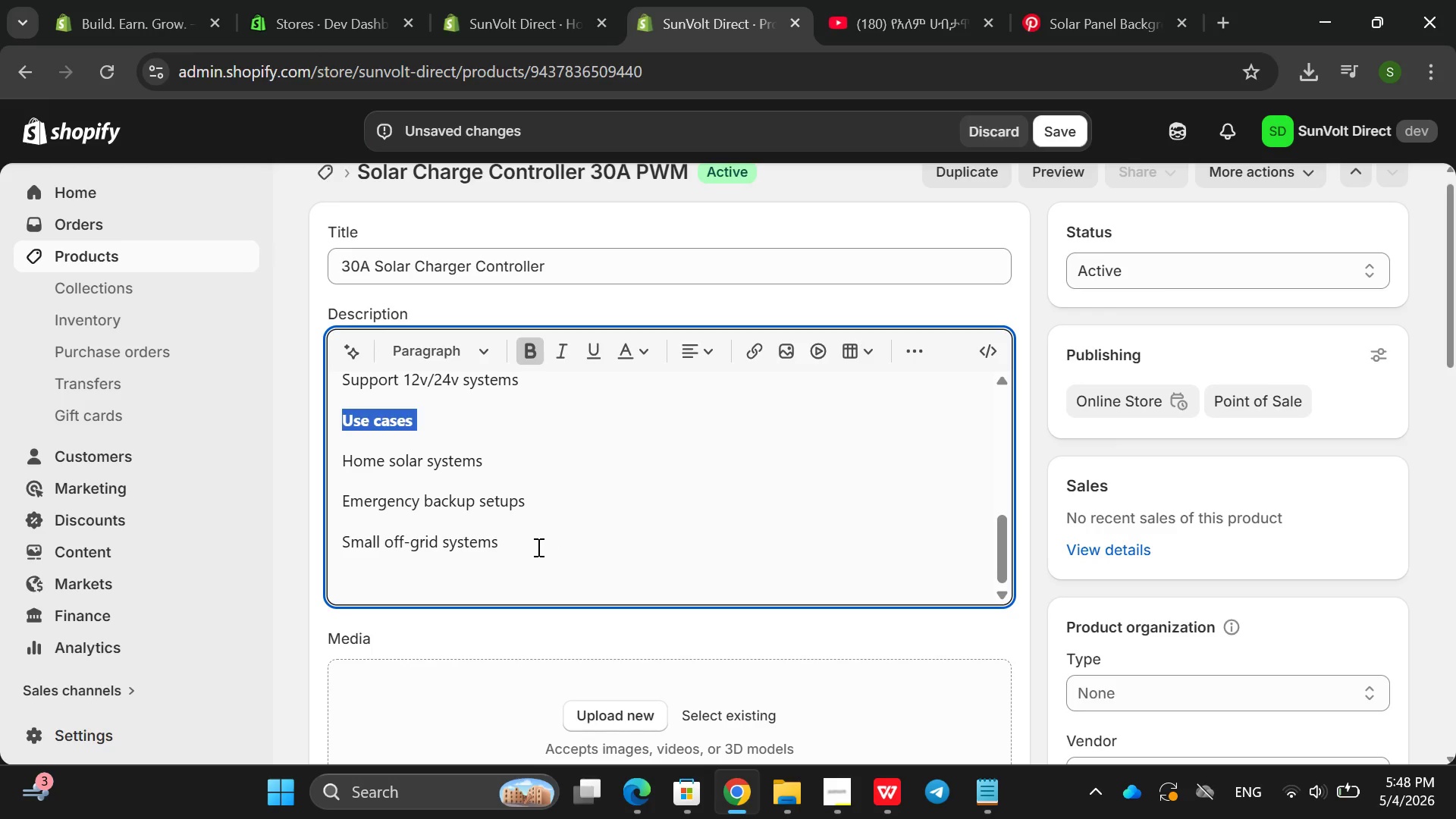 
left_click_drag(start_coordinate=[537, 547], to_coordinate=[322, 456])
 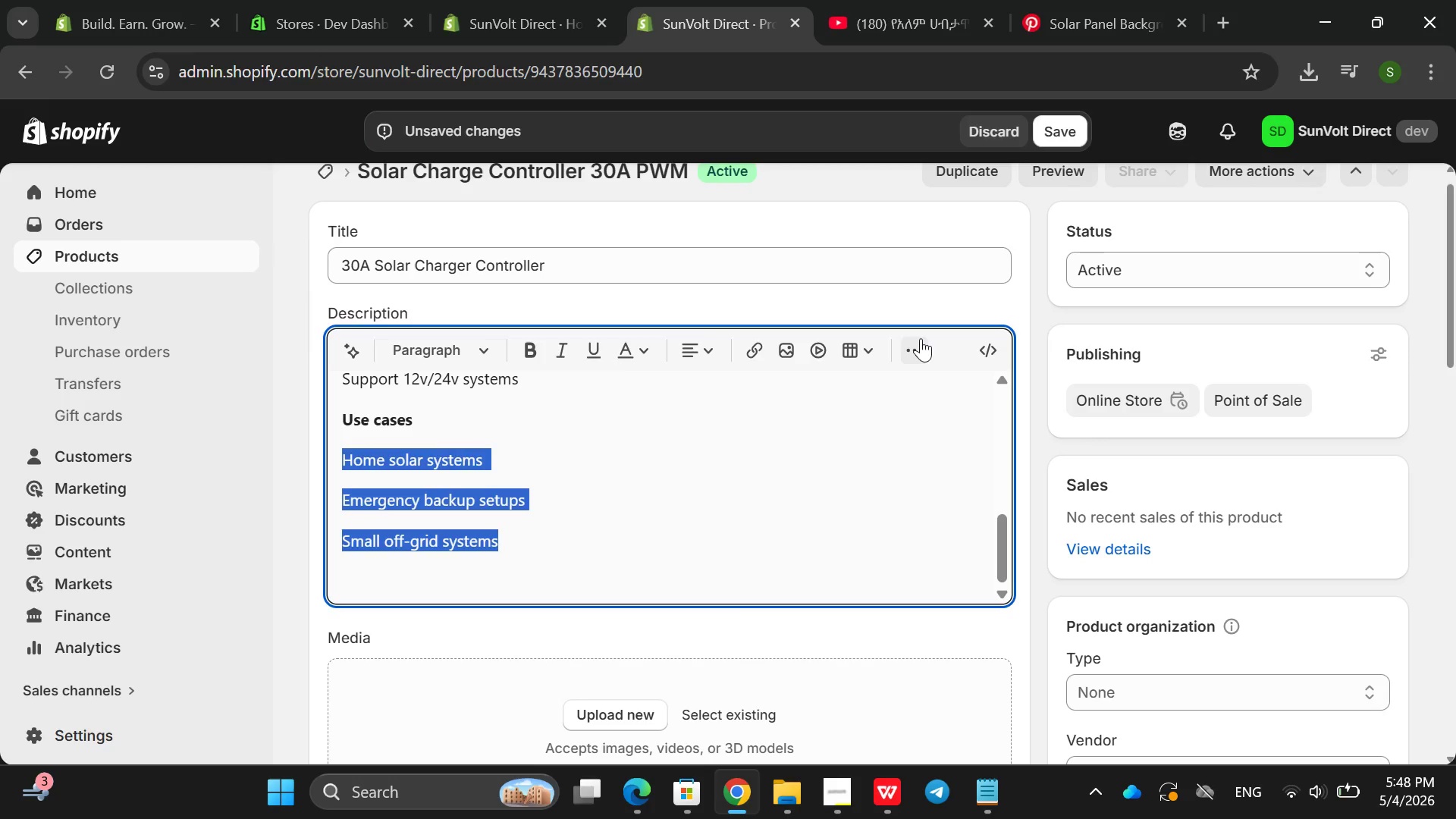 
left_click([921, 338])
 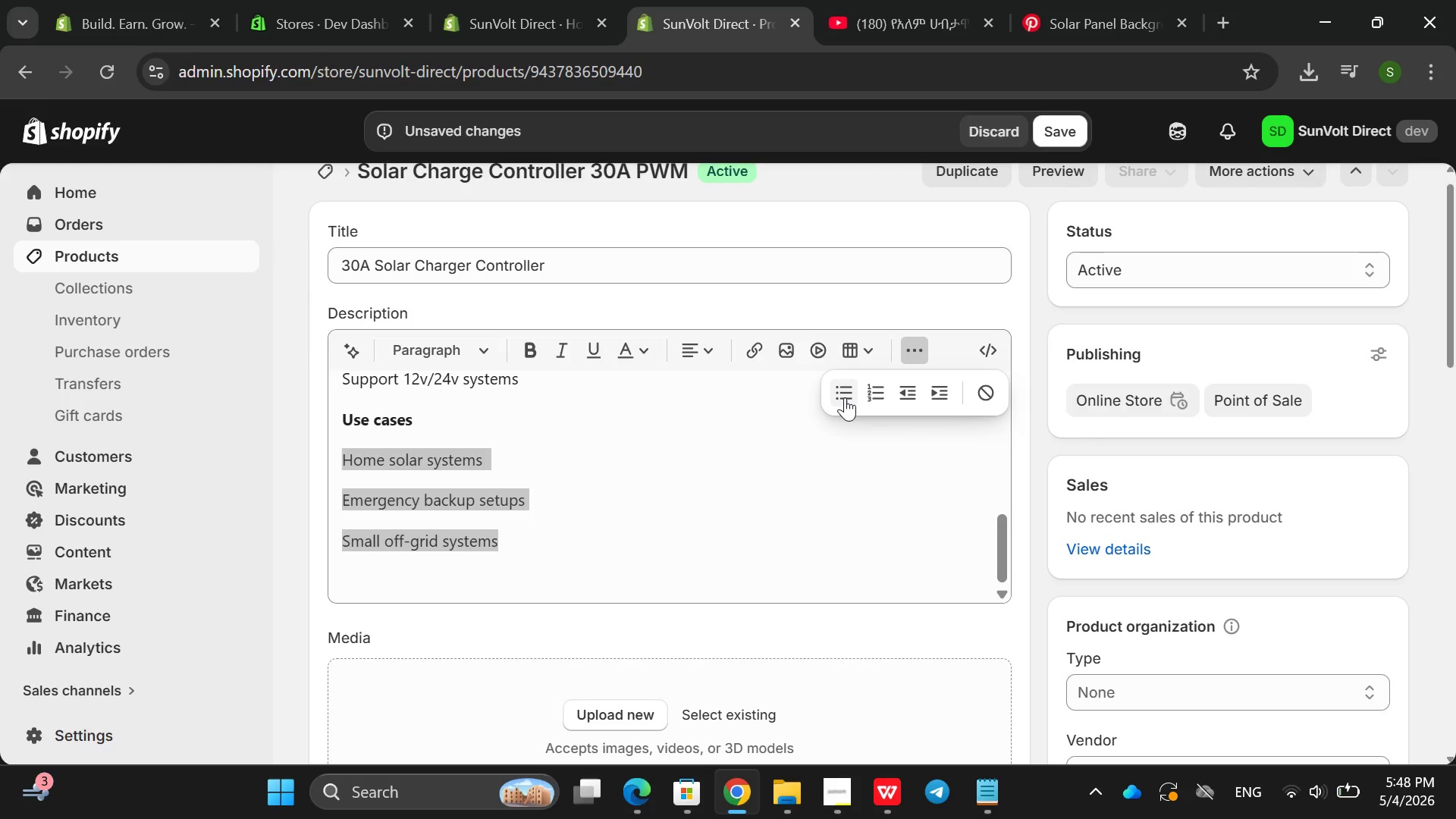 
left_click([845, 397])
 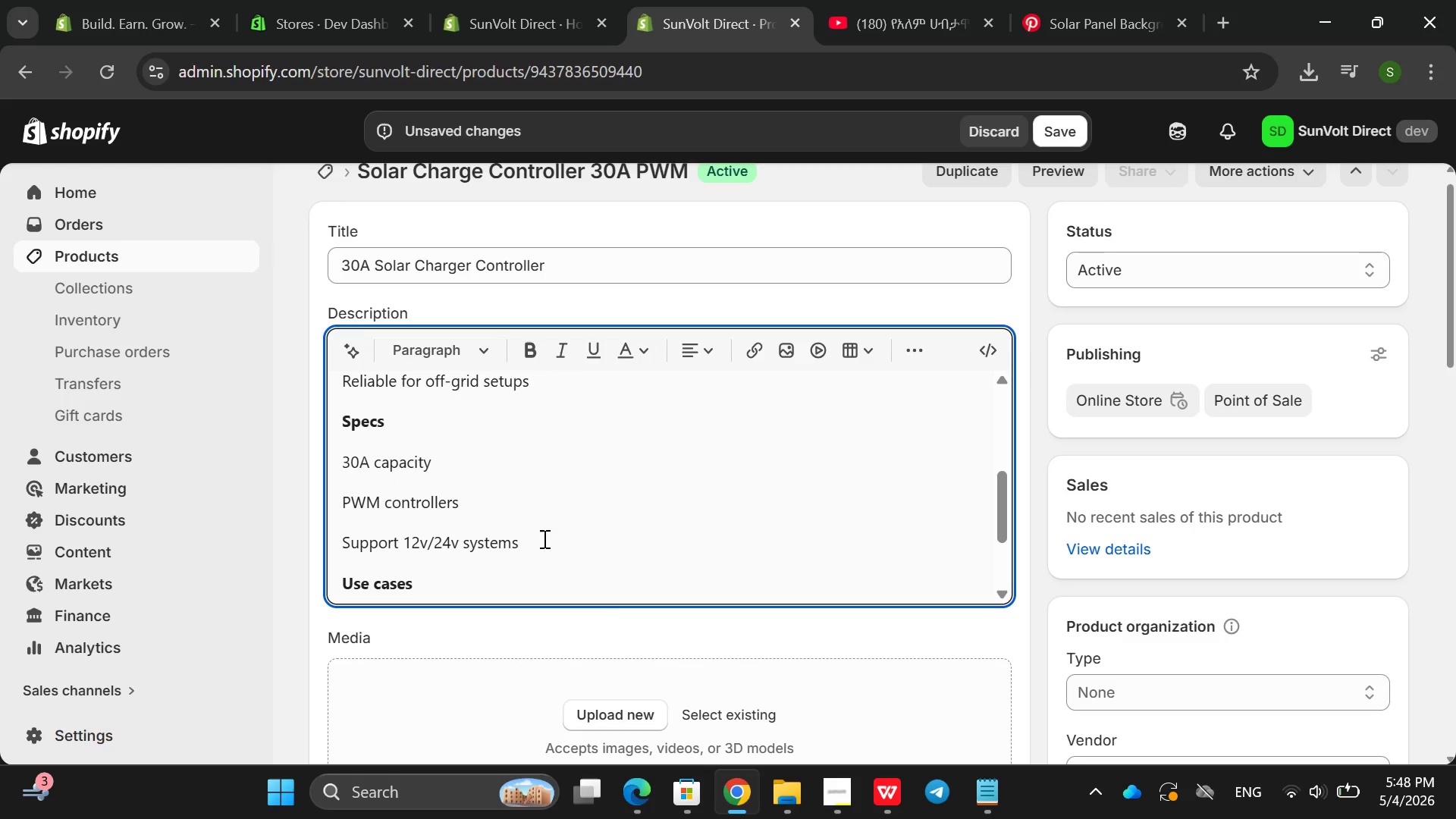 
left_click_drag(start_coordinate=[540, 536], to_coordinate=[334, 460])
 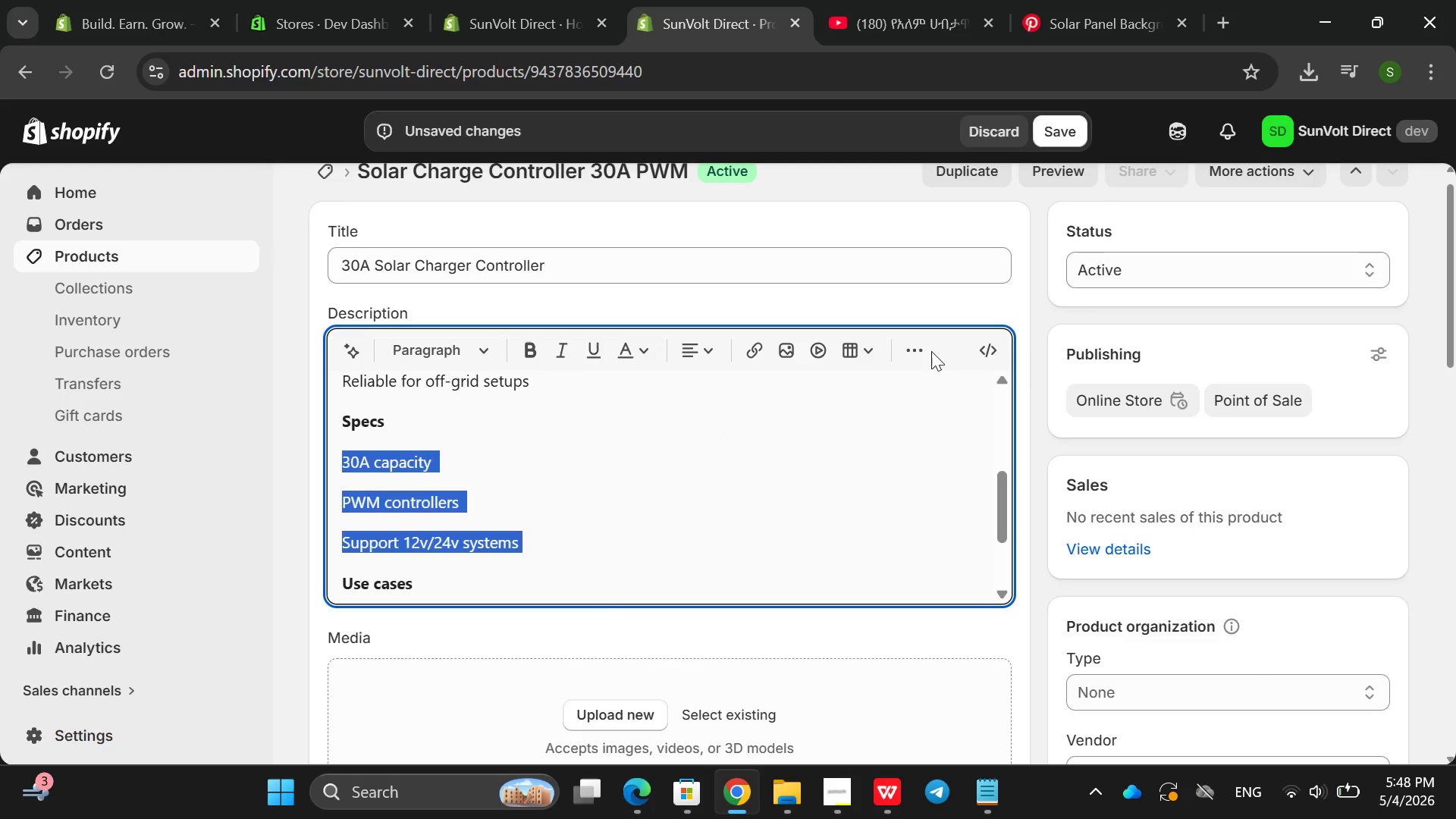 
left_click([923, 351])
 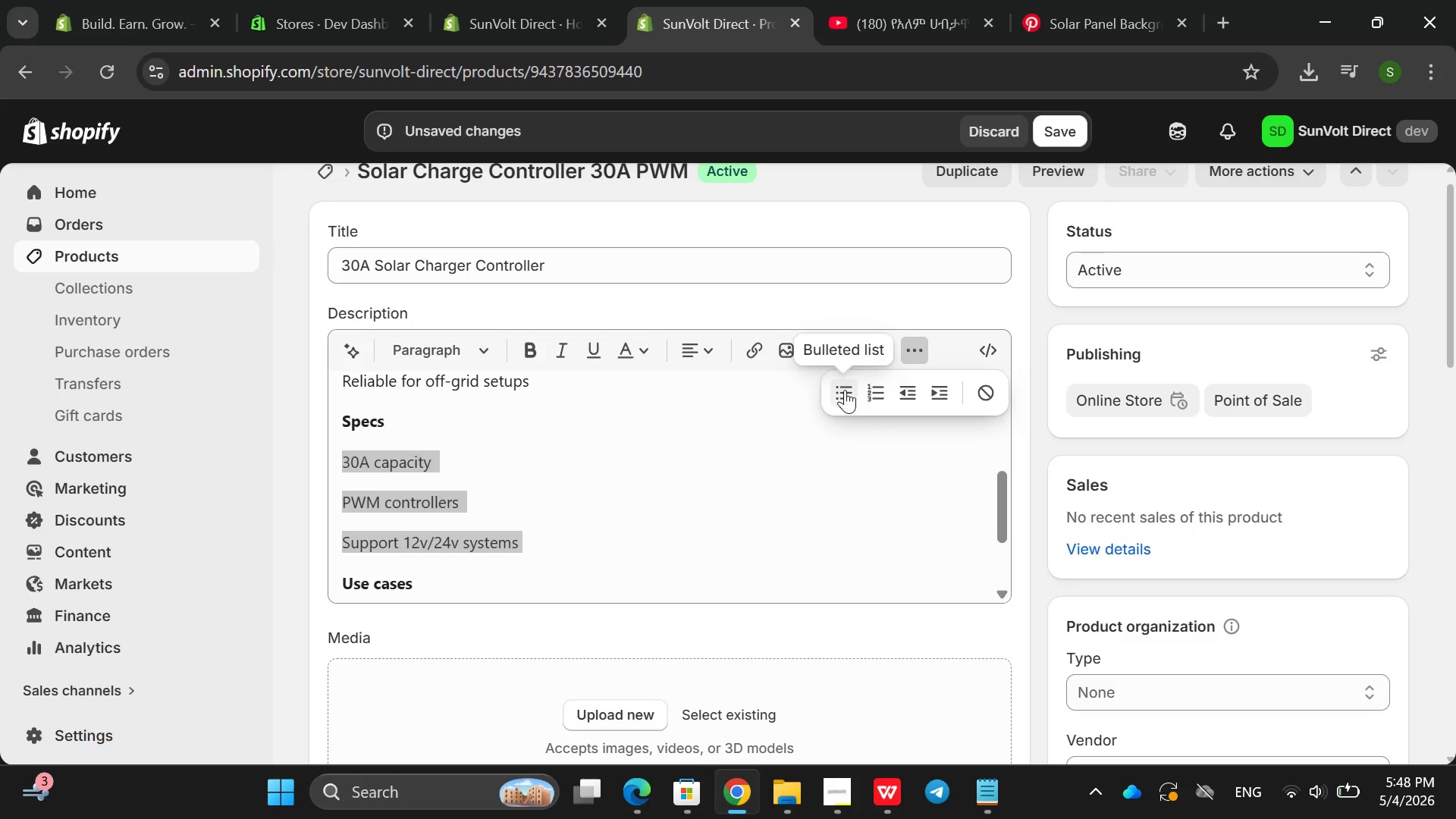 
left_click([845, 390])
 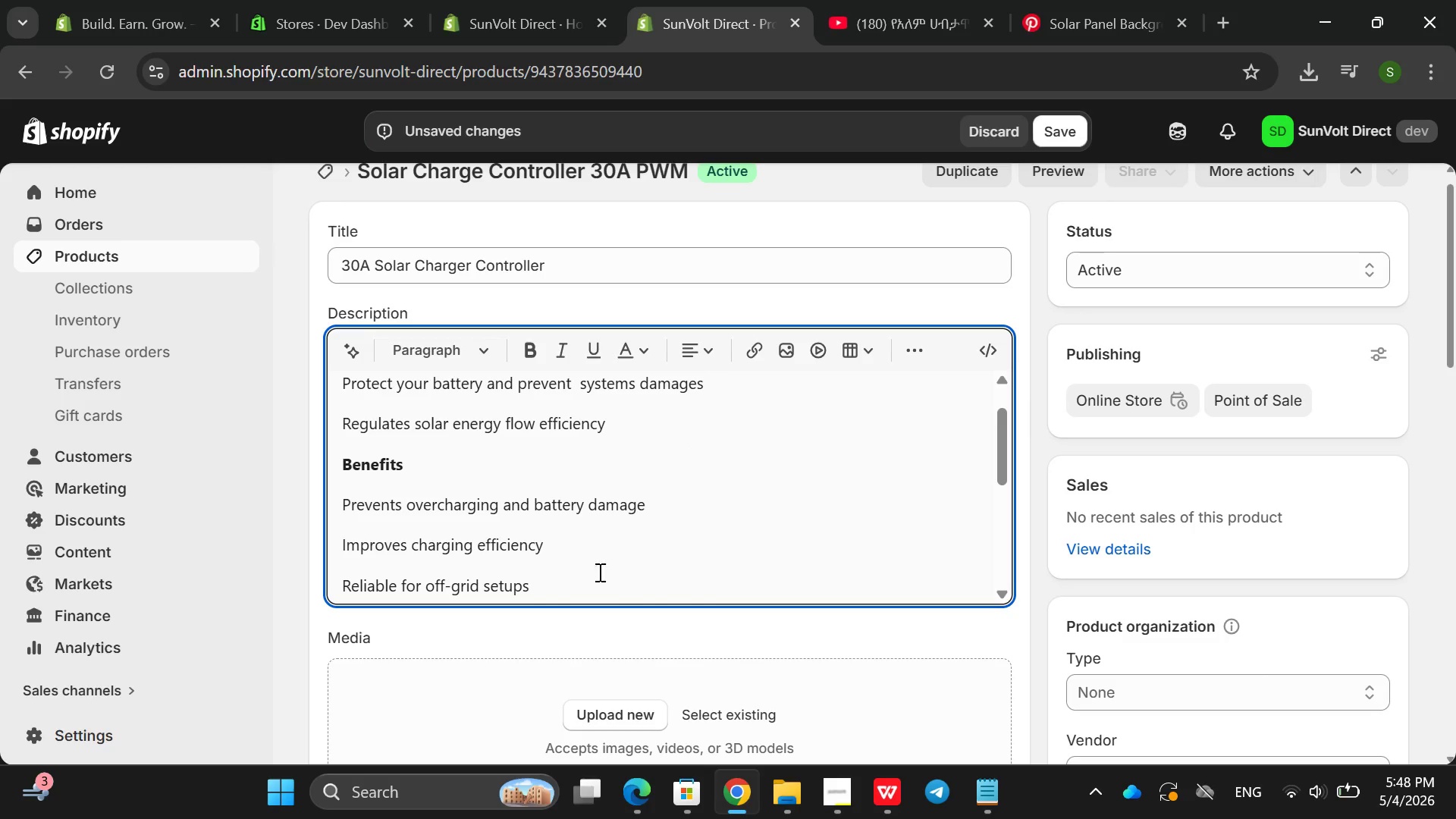 
left_click_drag(start_coordinate=[560, 578], to_coordinate=[333, 504])
 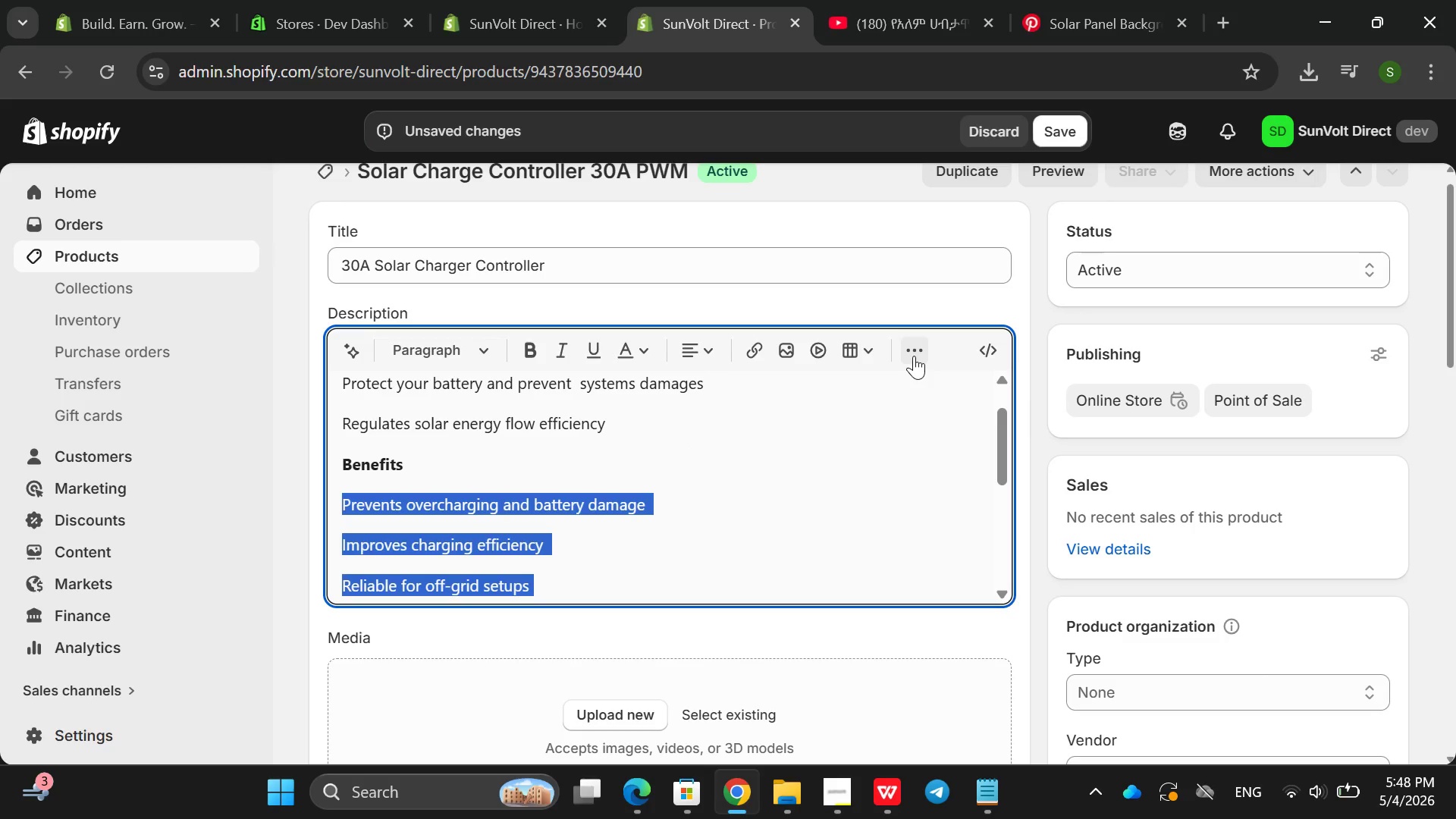 
left_click([914, 356])
 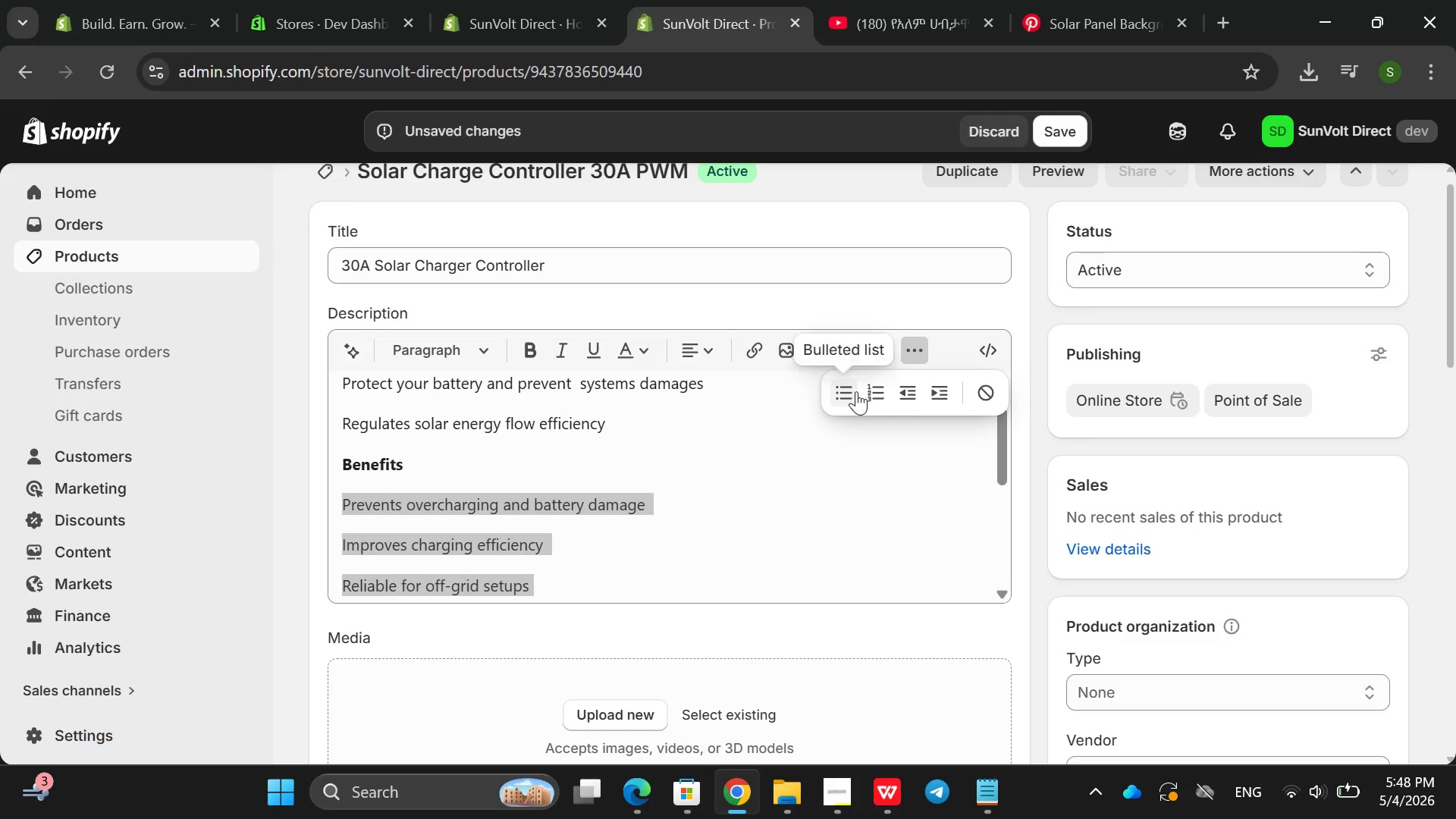 
left_click([856, 391])
 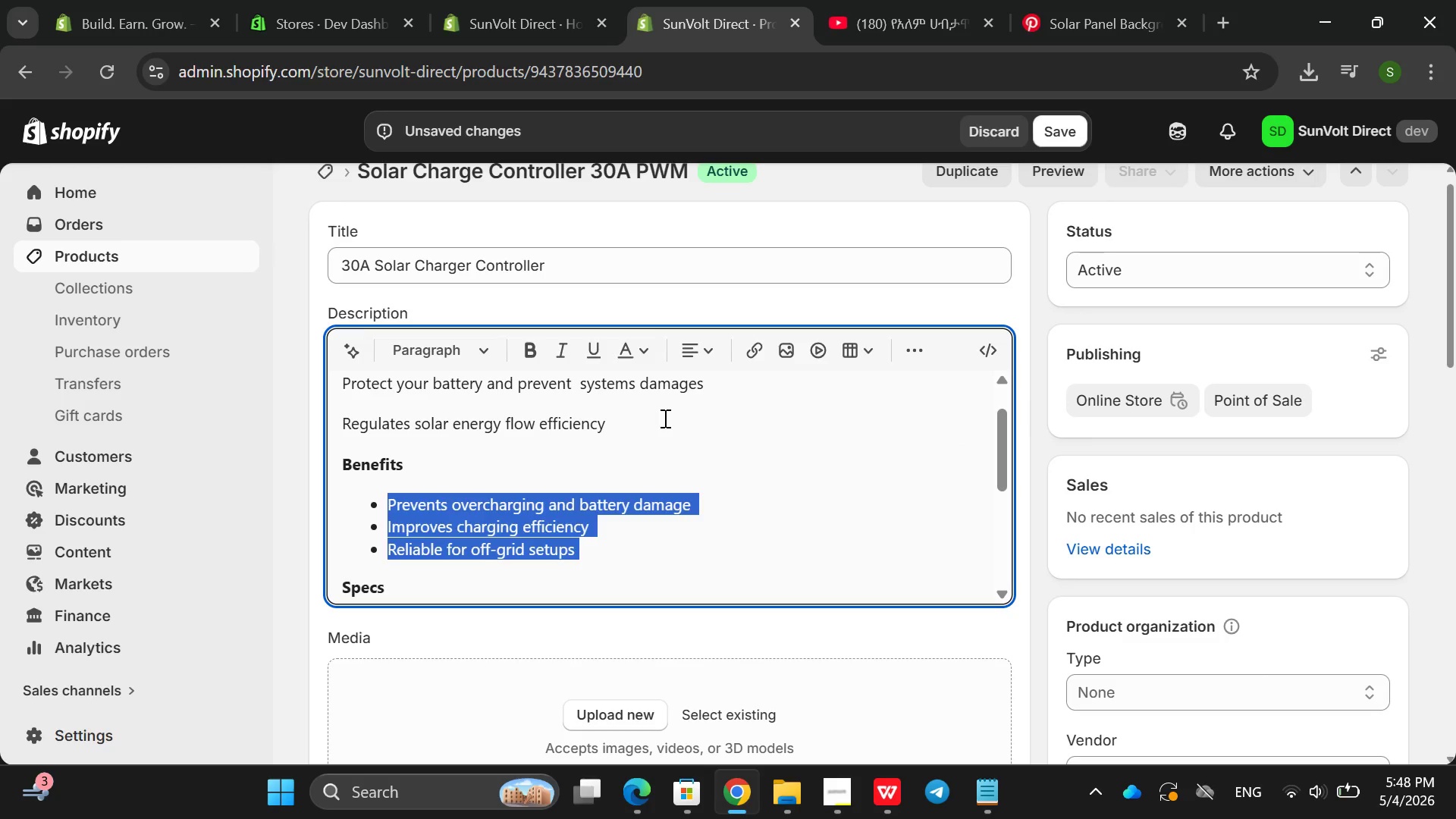 
left_click_drag(start_coordinate=[664, 418], to_coordinate=[325, 442])
 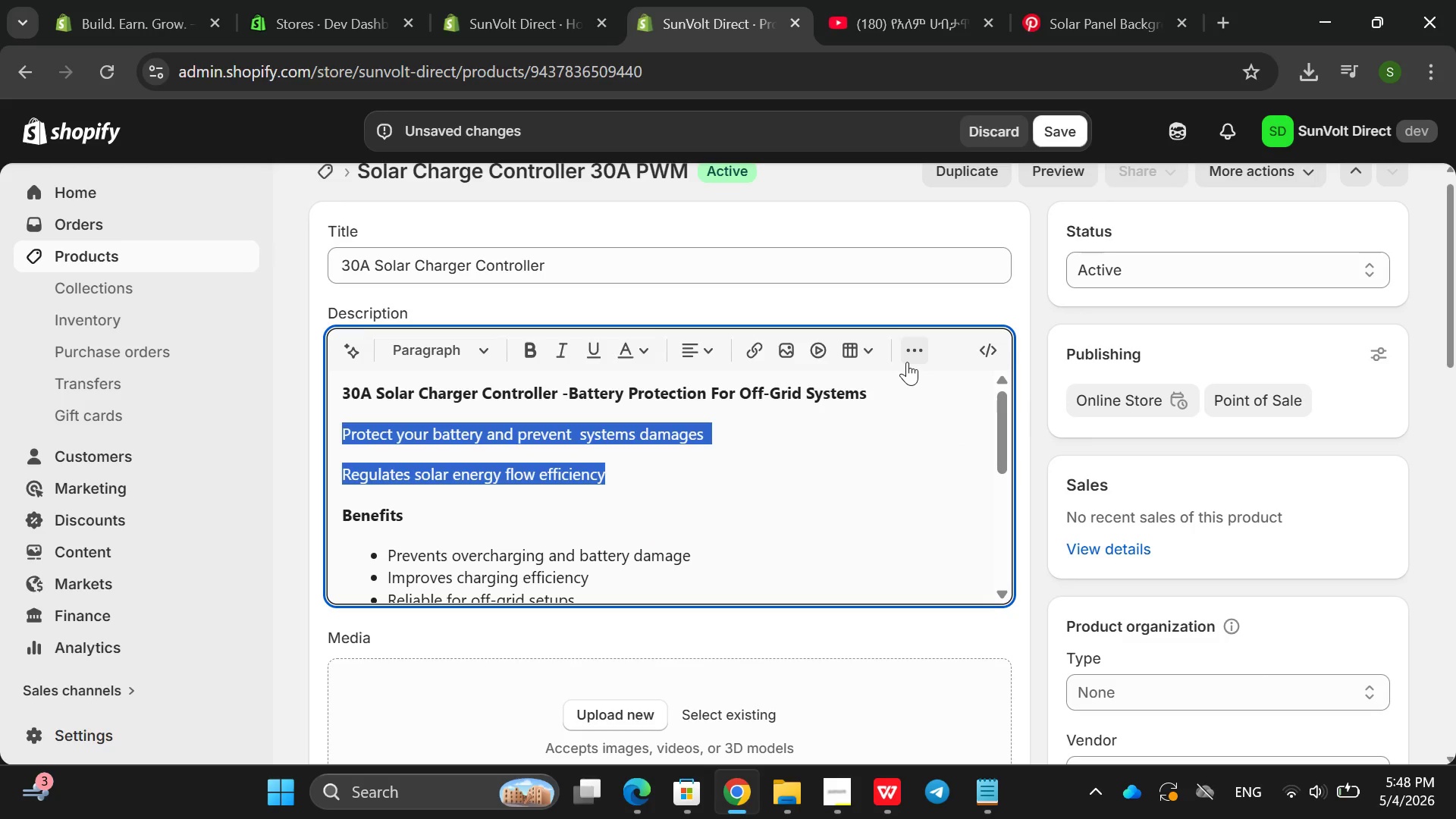 
left_click([907, 362])
 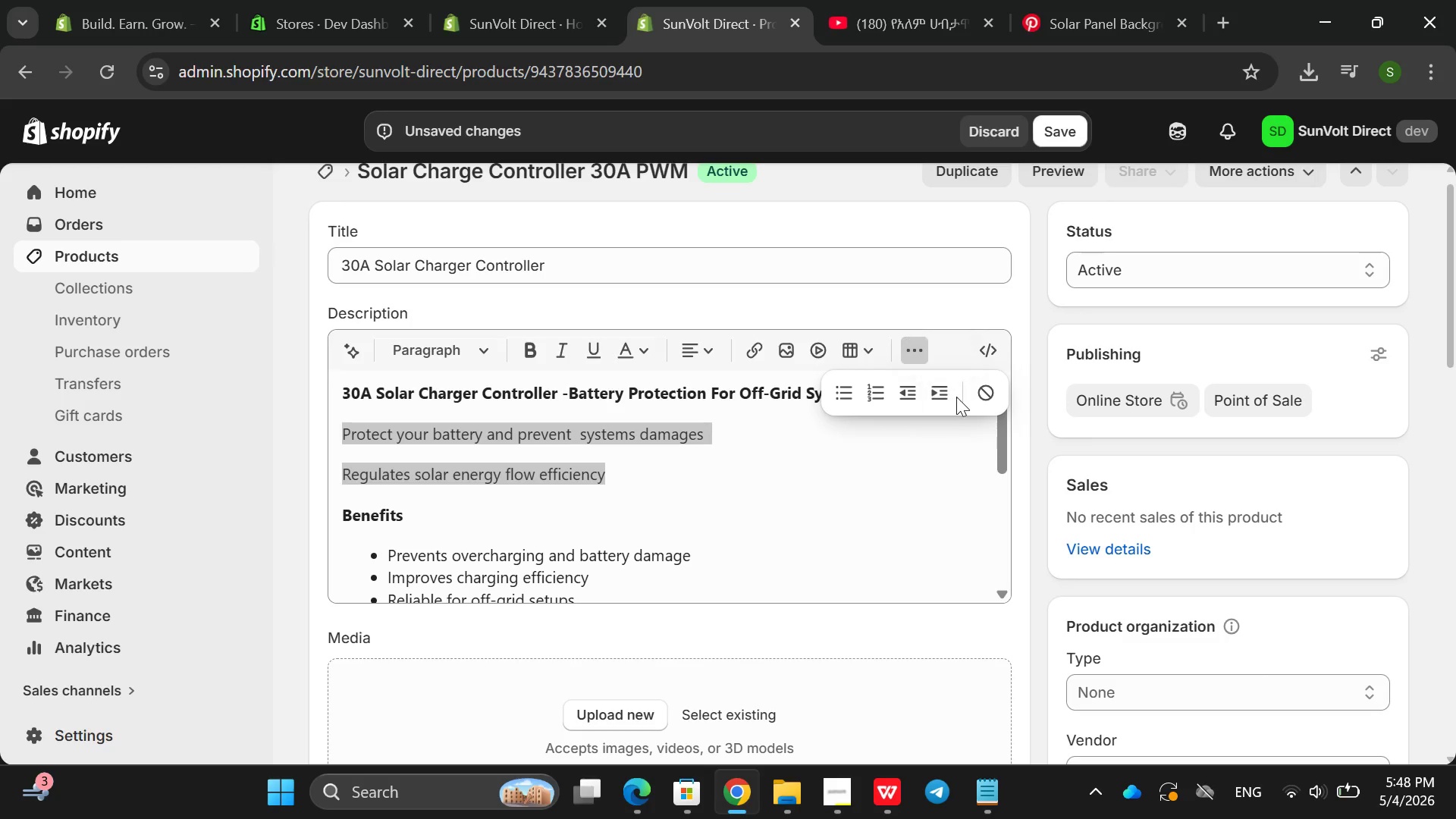 
left_click([956, 397])
 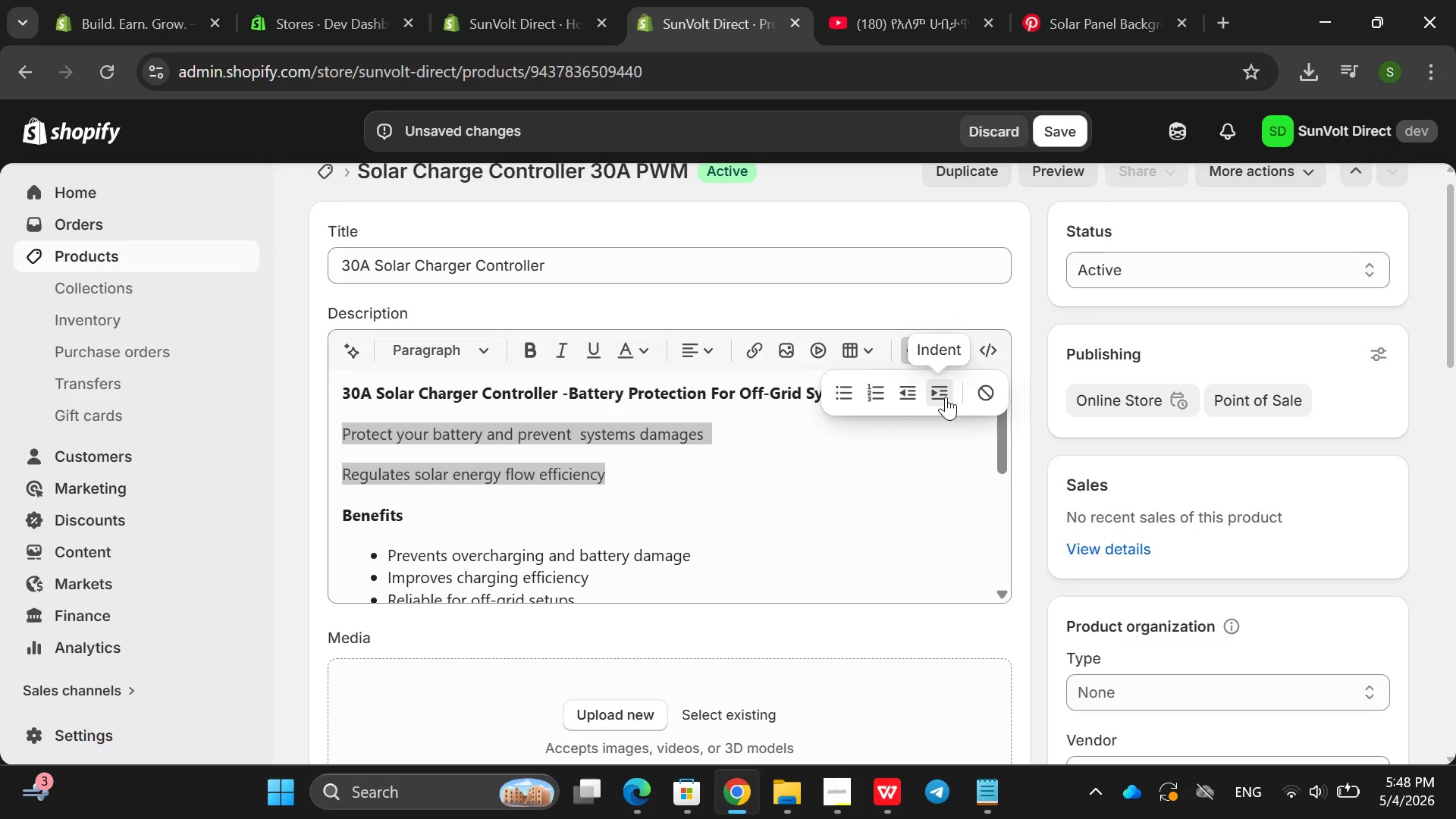 
left_click([946, 397])
 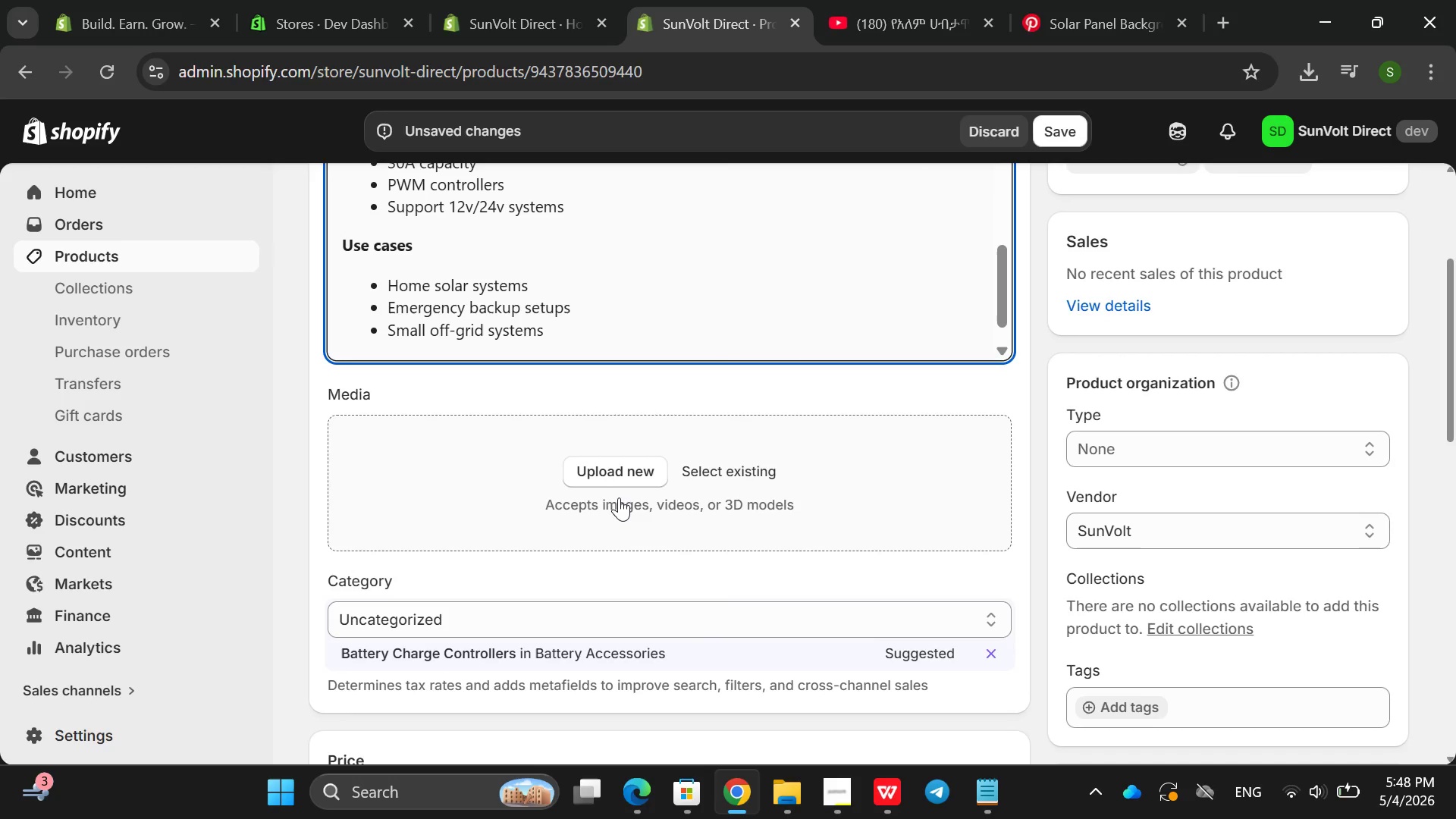 
left_click([610, 477])
 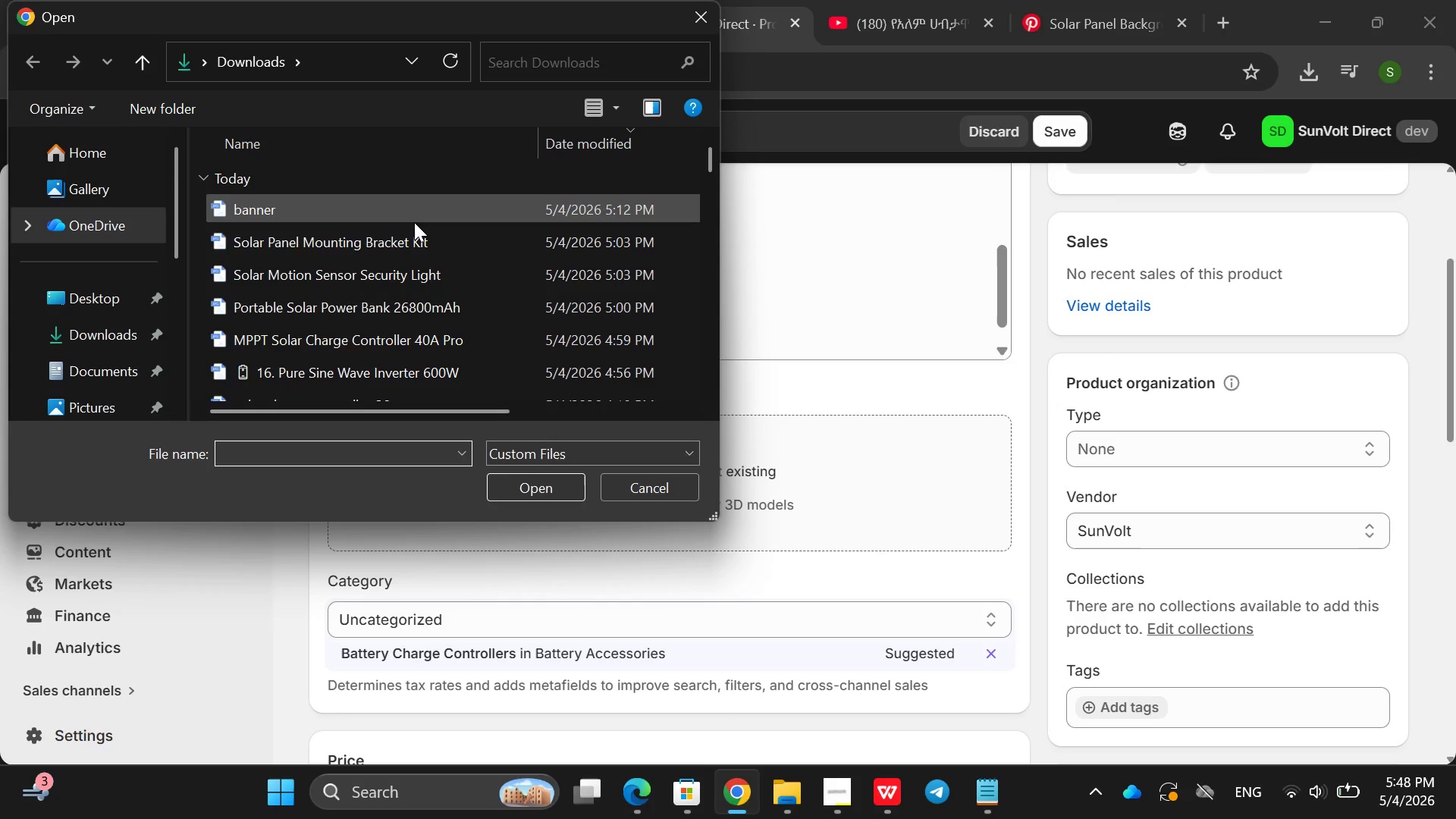 
double_click([414, 222])
 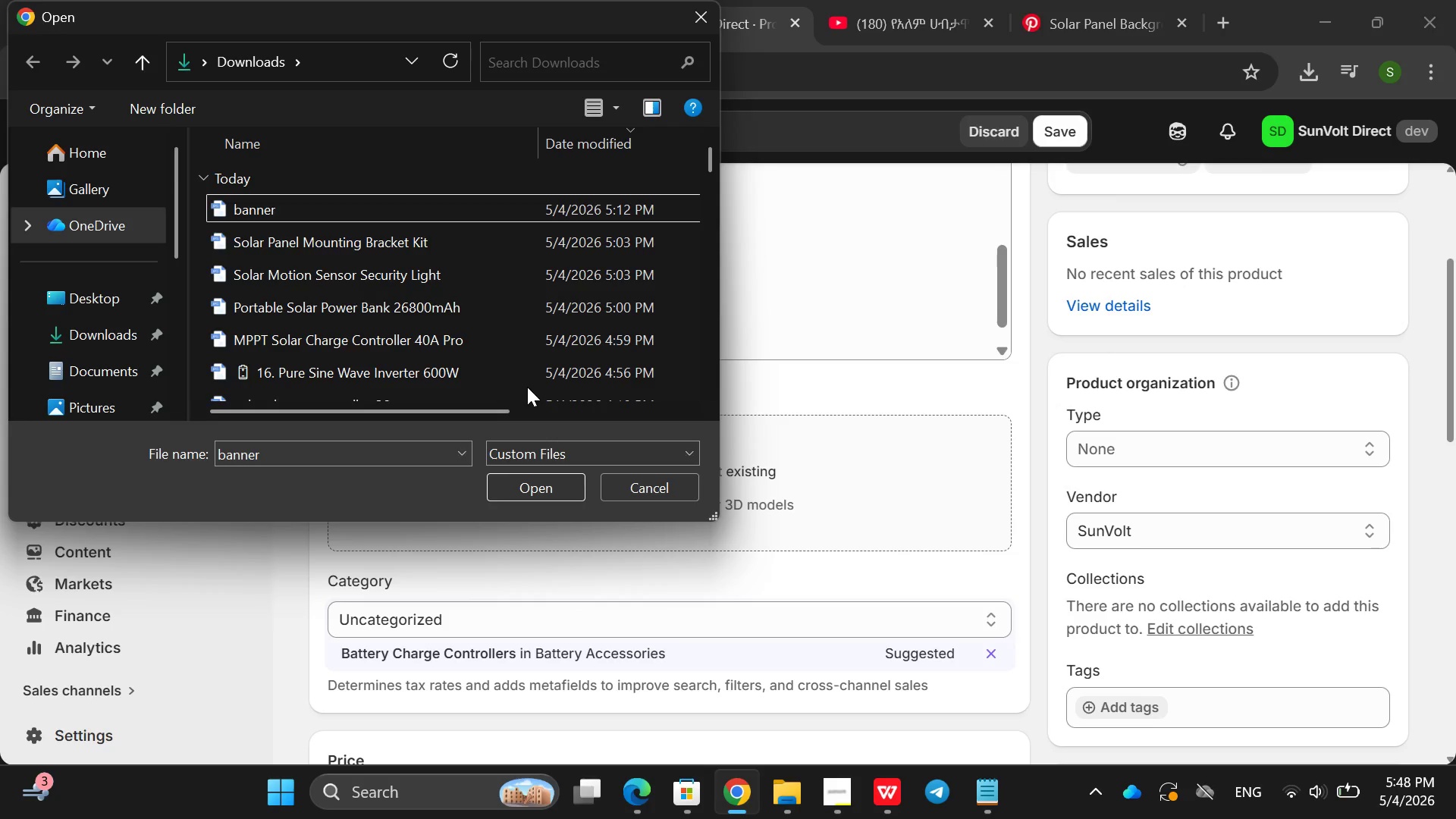 
scroll: coordinate [527, 387], scroll_direction: down, amount: 7.0
 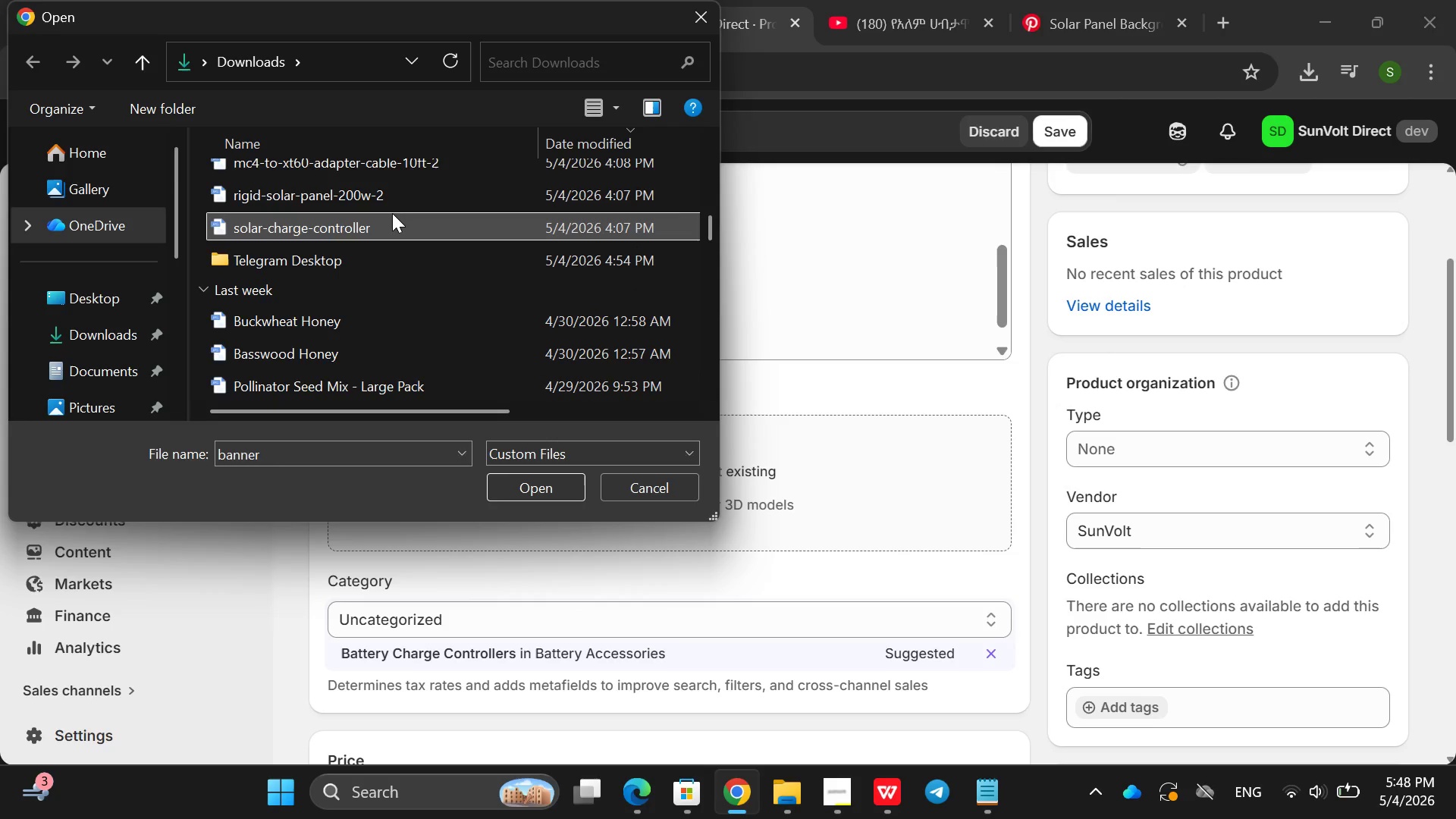 
double_click([392, 213])
 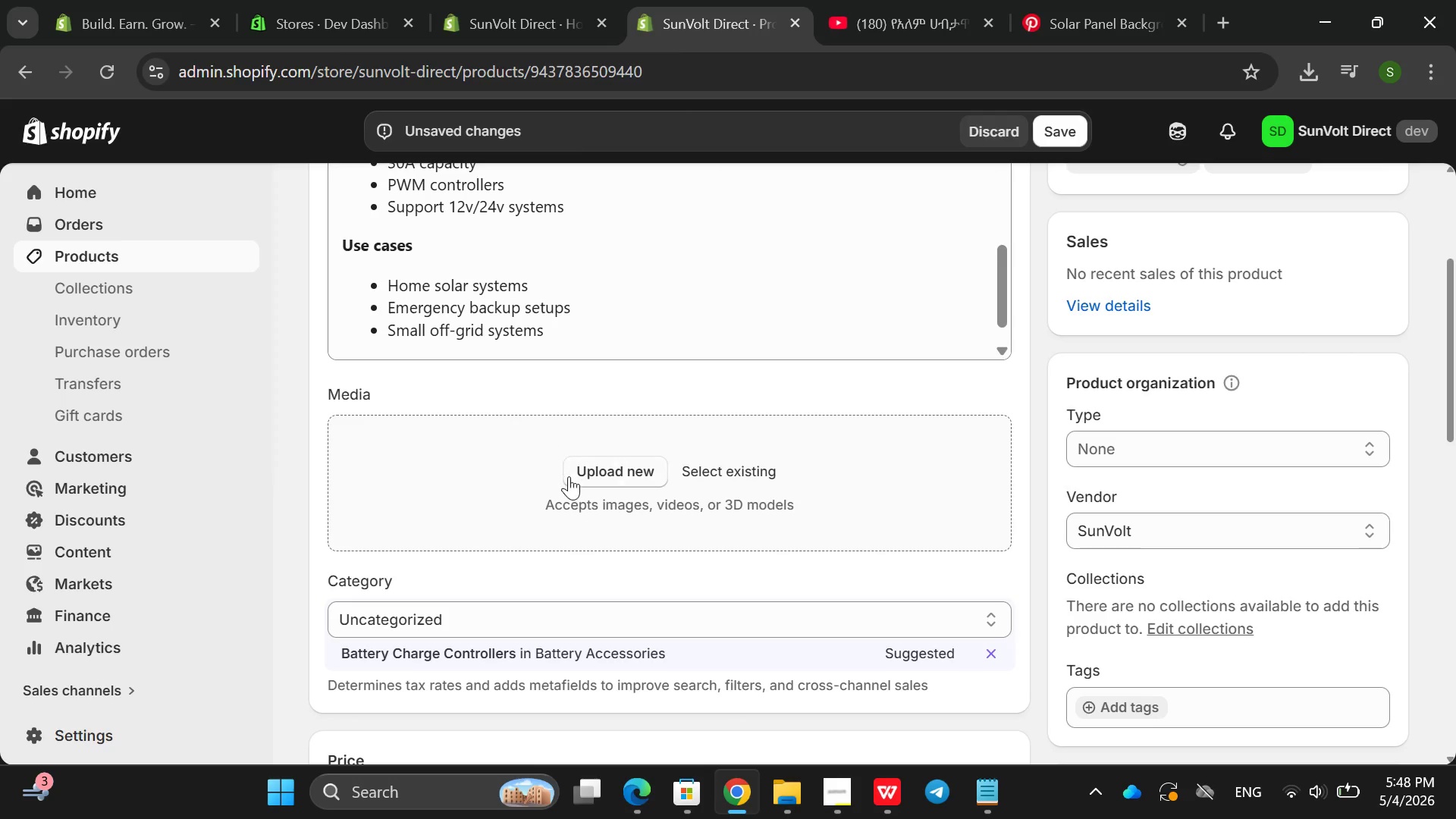 
mouse_move([572, 498])